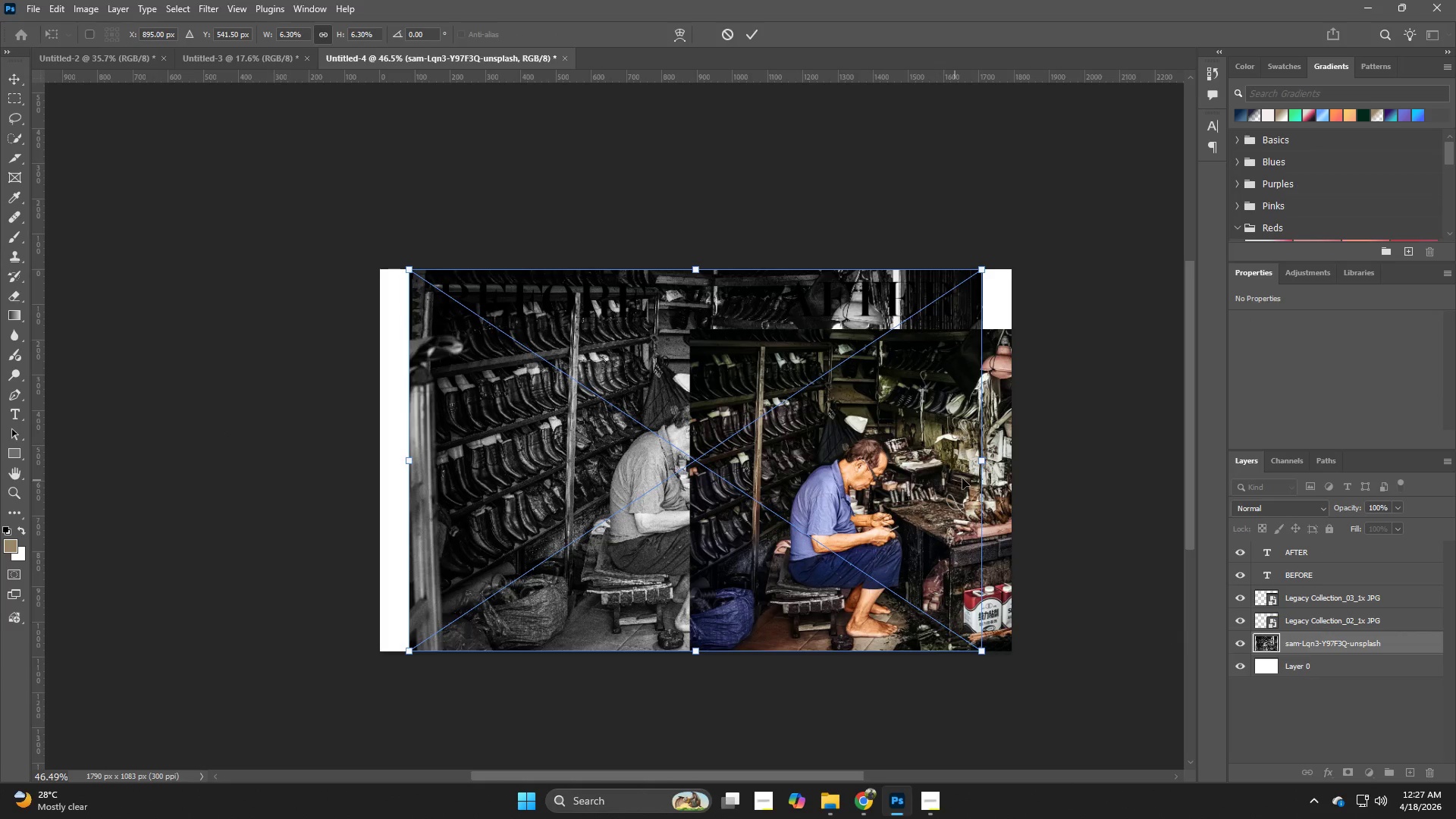 
left_click_drag(start_coordinate=[980, 460], to_coordinate=[678, 490])
 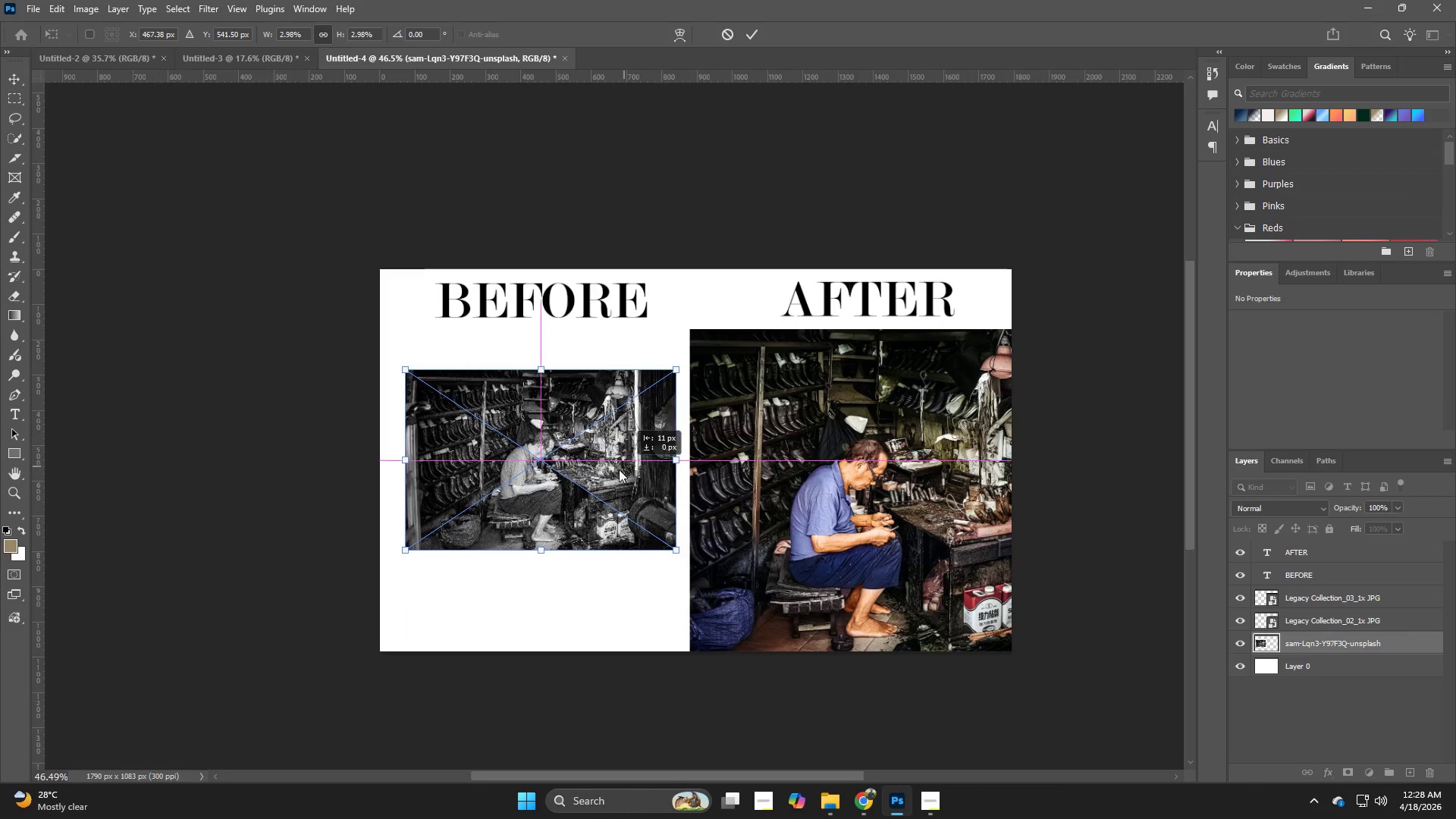 
left_click_drag(start_coordinate=[629, 466], to_coordinate=[609, 485])
 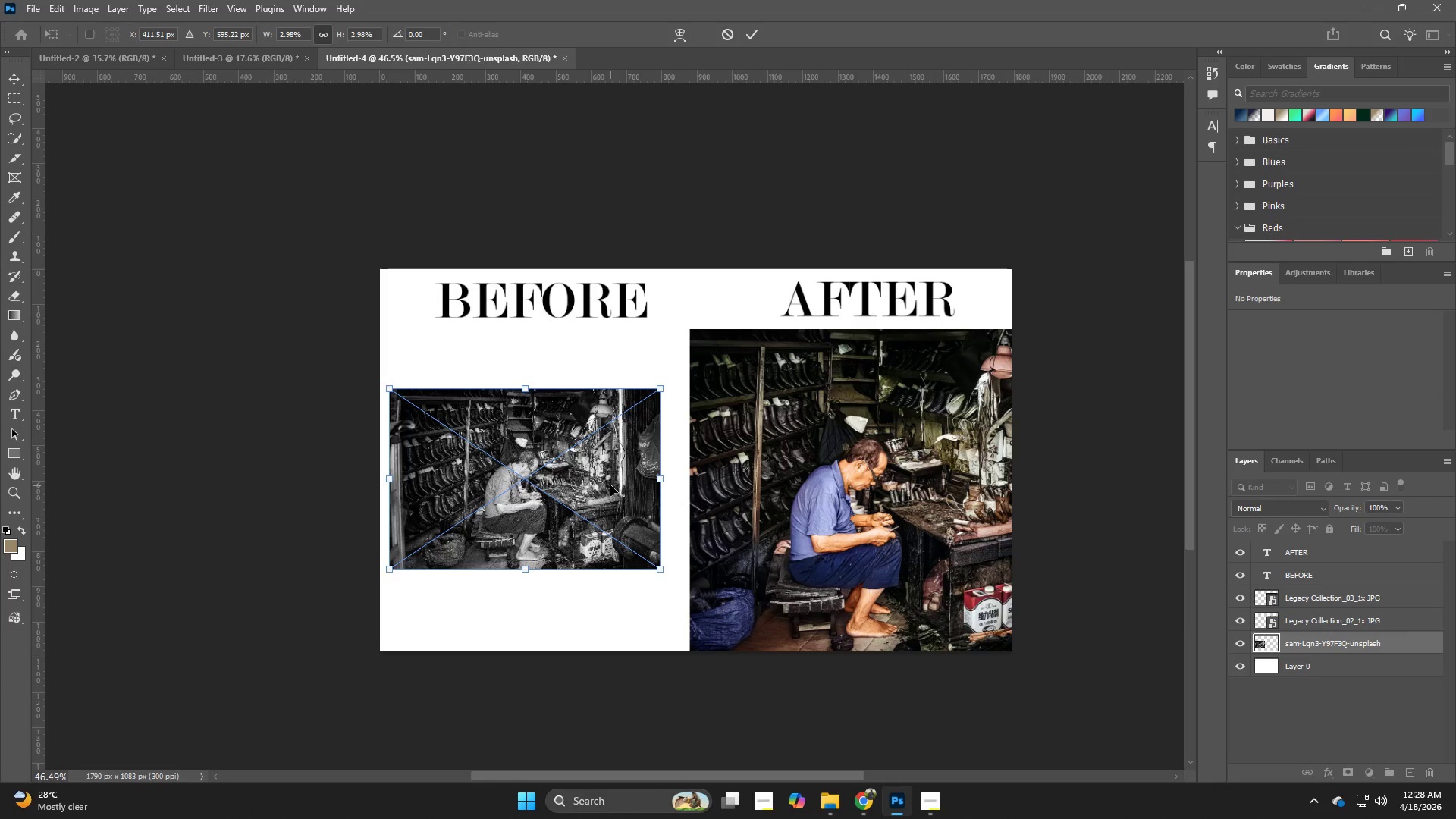 
key(NumpadEnter)
 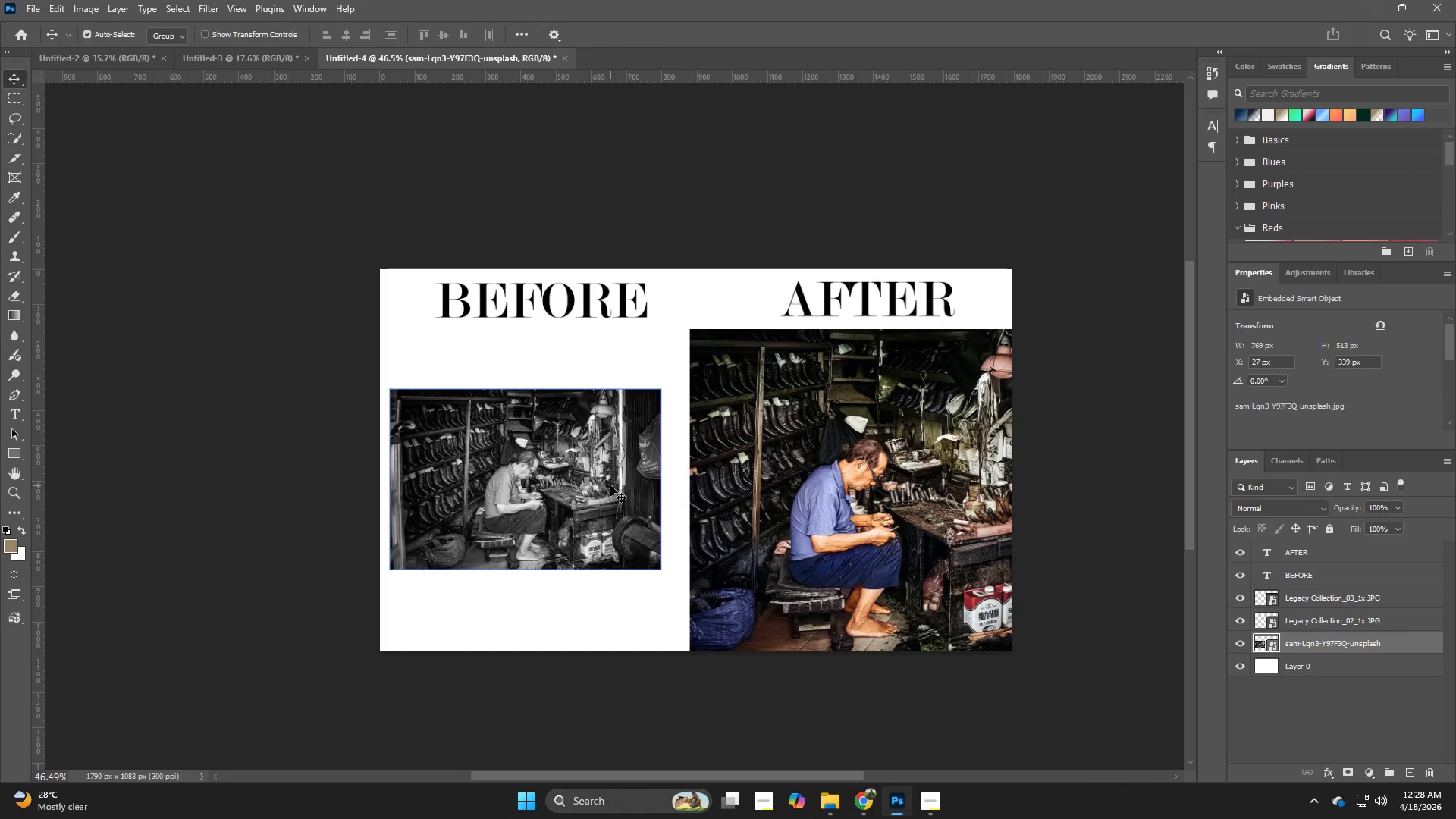 
key(V)
 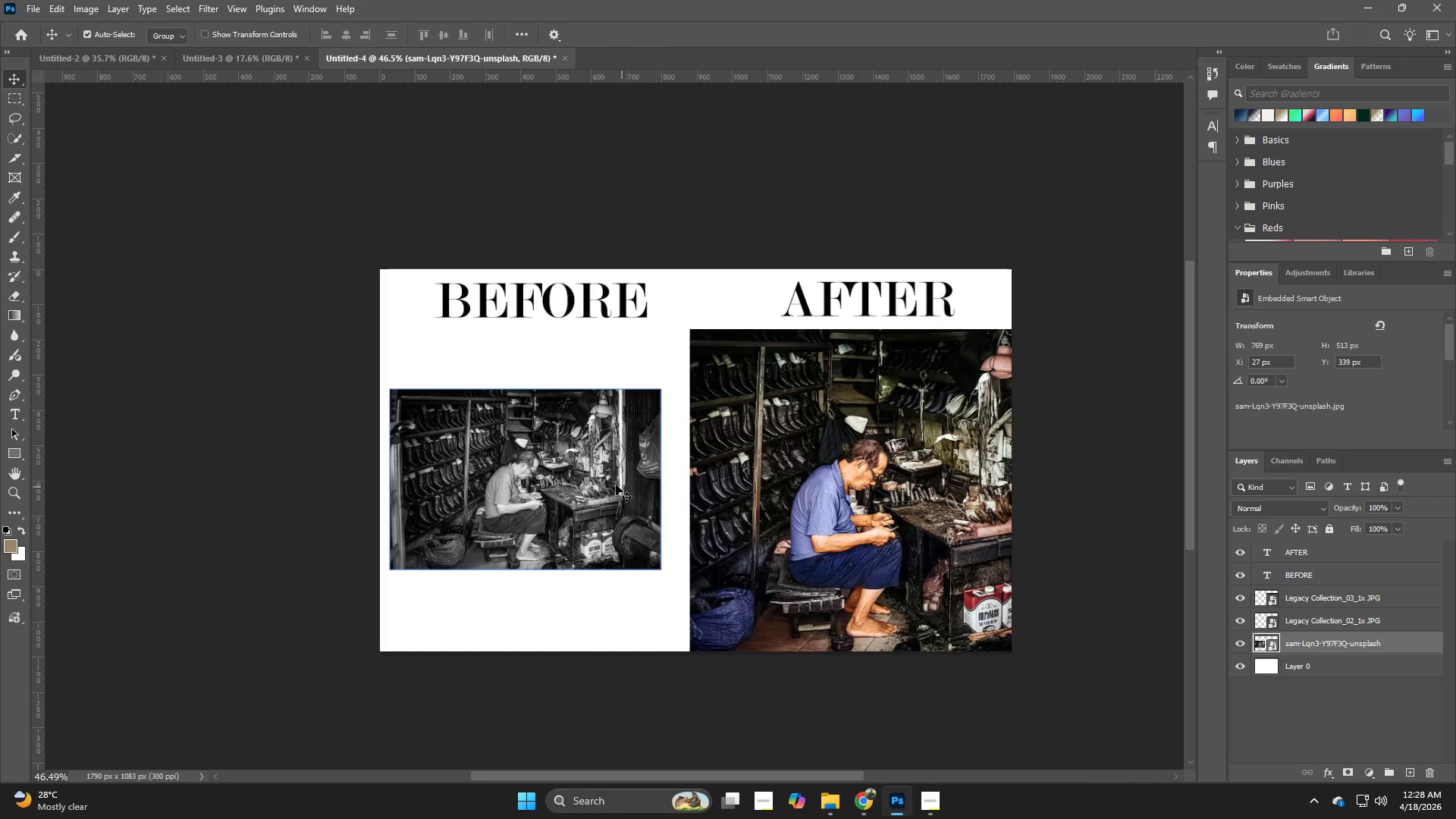 
left_click_drag(start_coordinate=[616, 485], to_coordinate=[623, 485])
 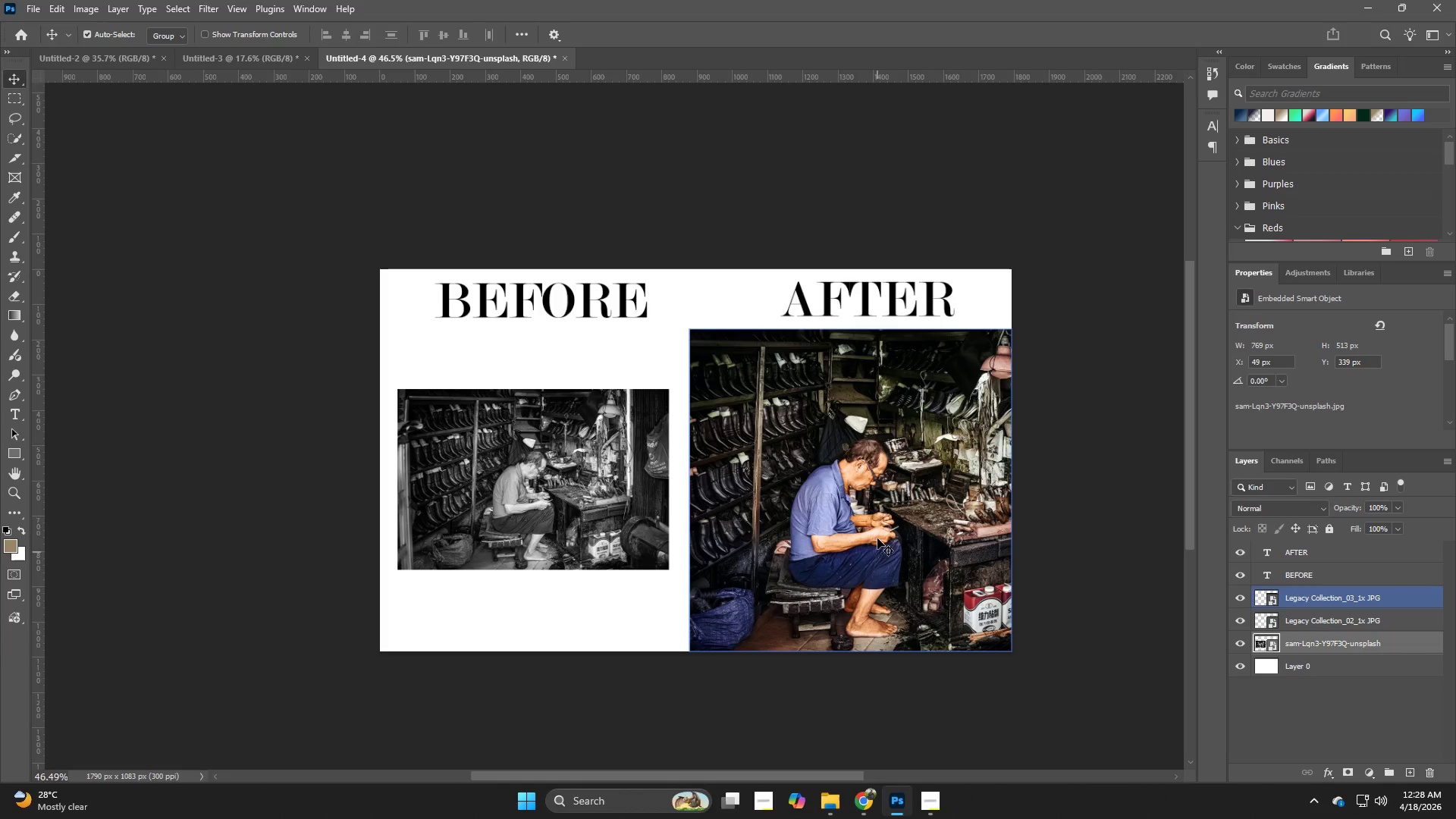 
key(Alt+Control+Shift+W)
 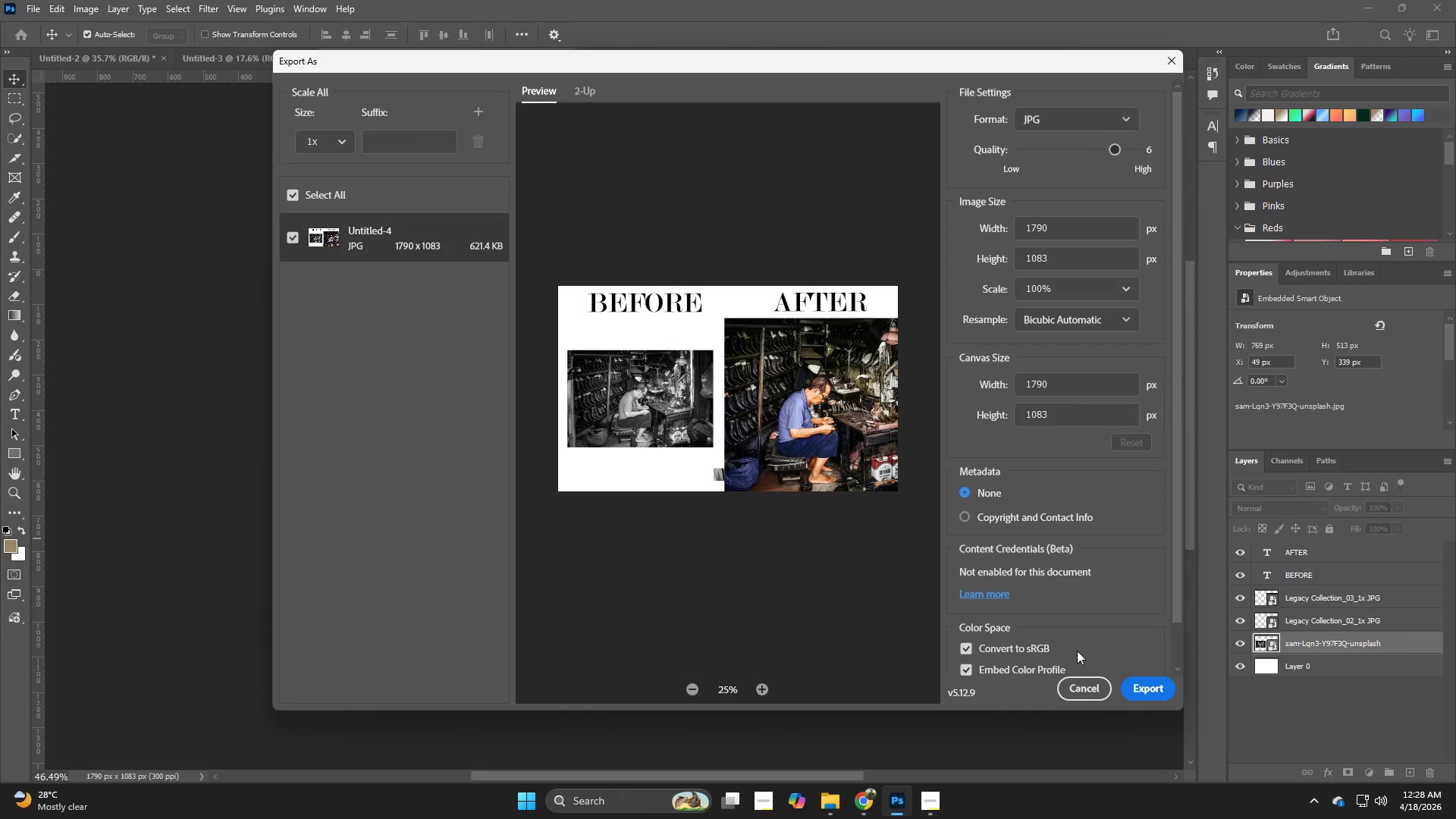 
left_click([1139, 687])
 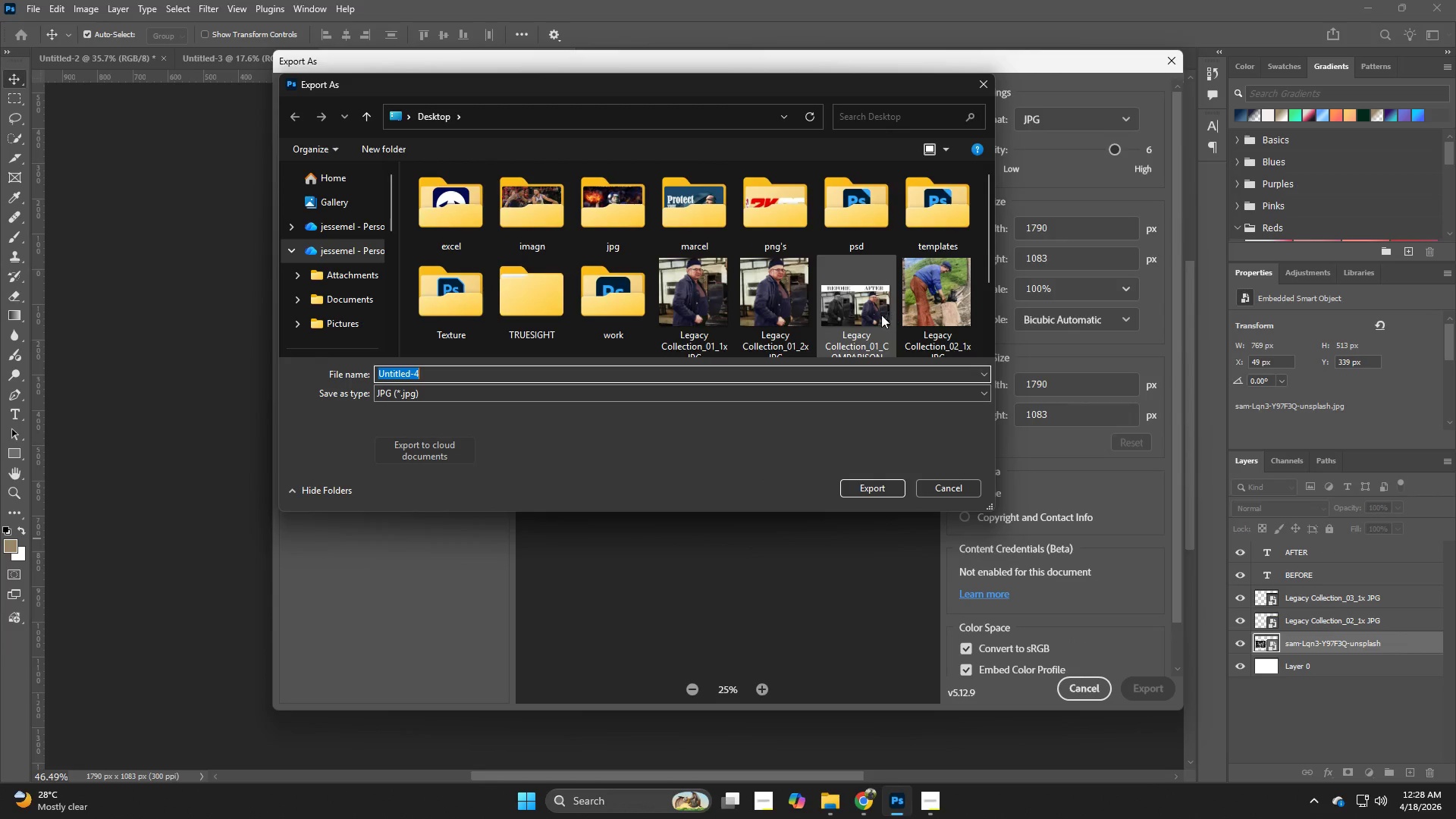 
left_click([867, 310])
 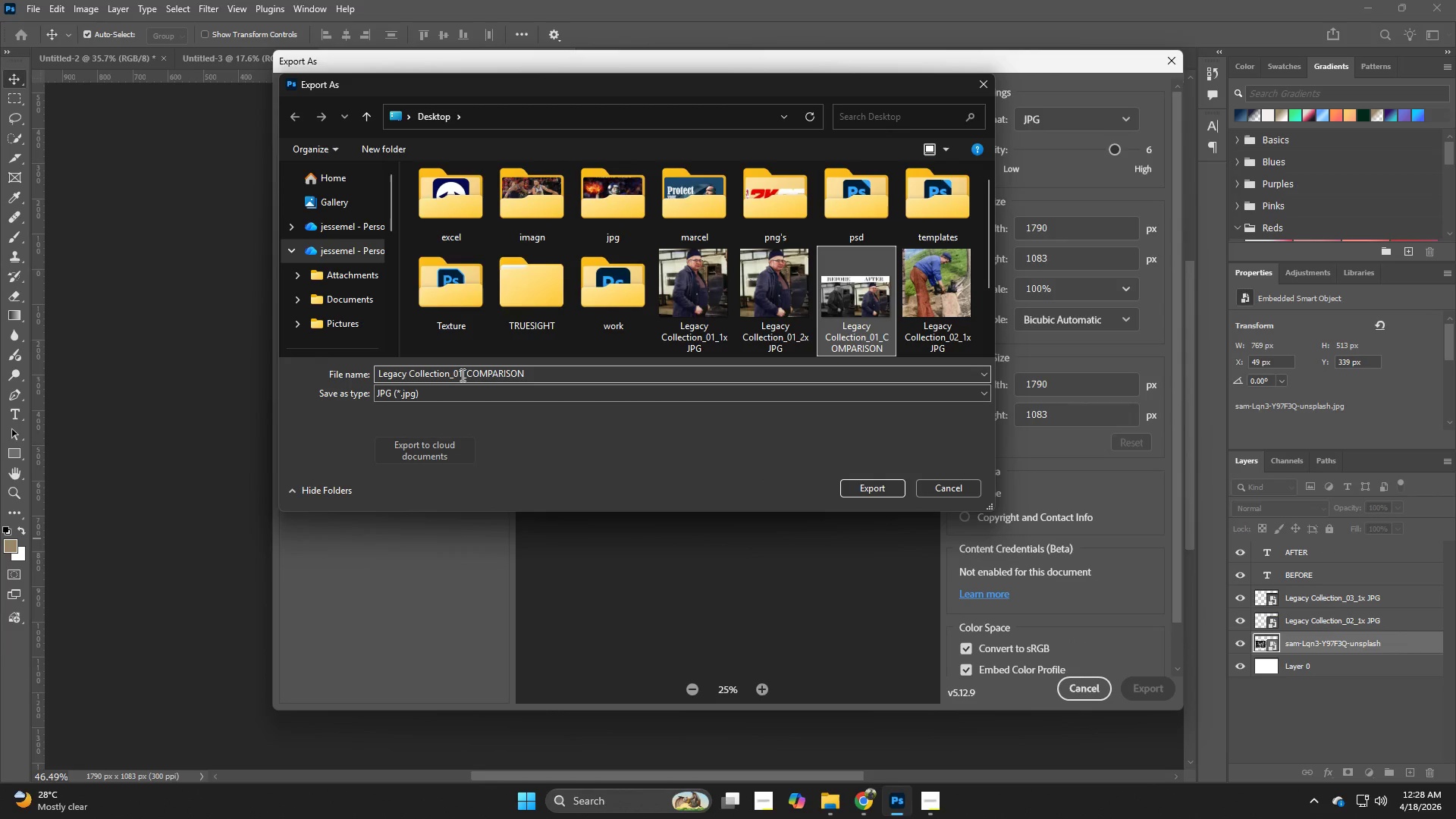 
left_click([461, 375])
 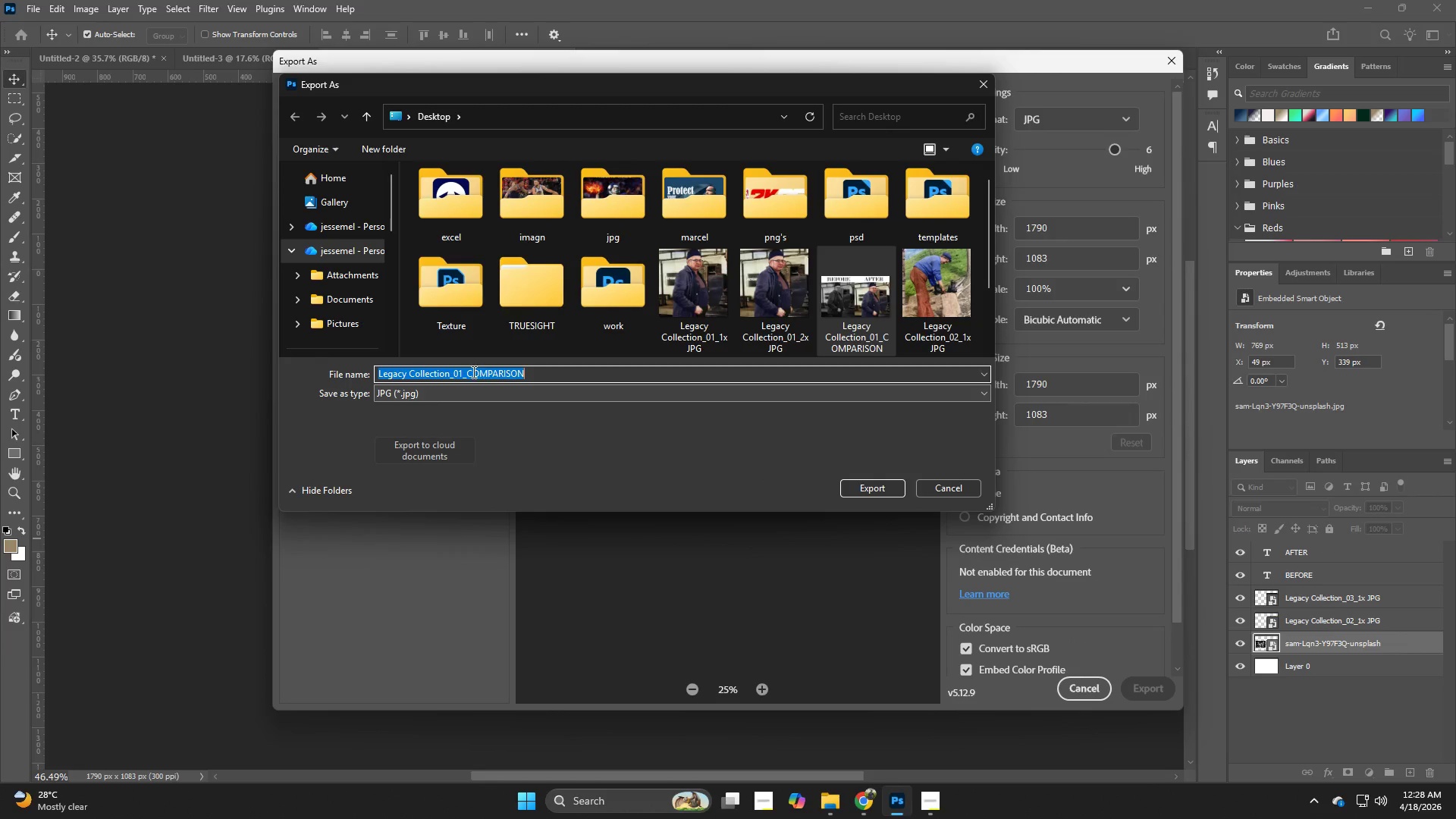 
left_click([462, 370])
 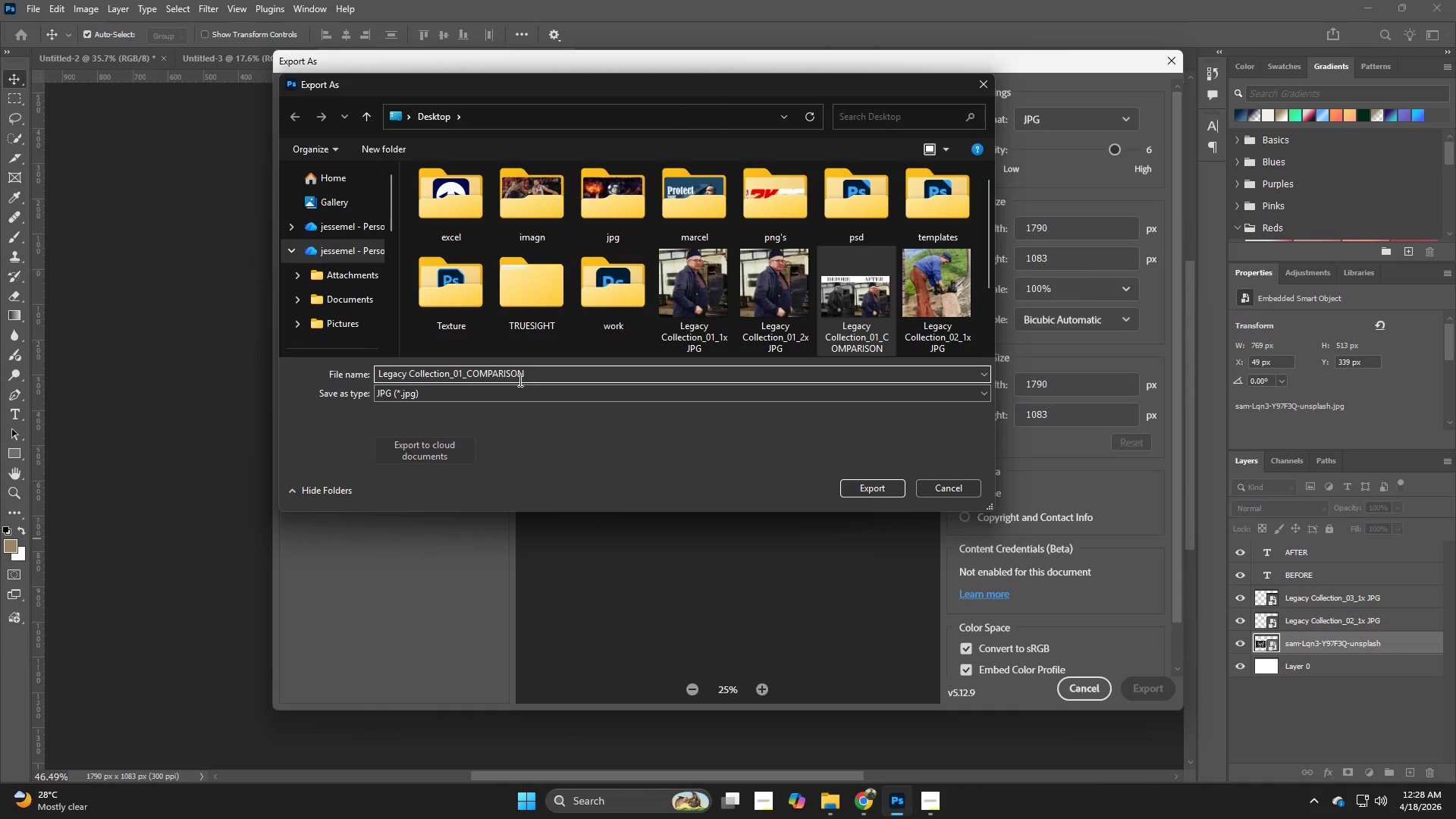 
key(Backspace)
 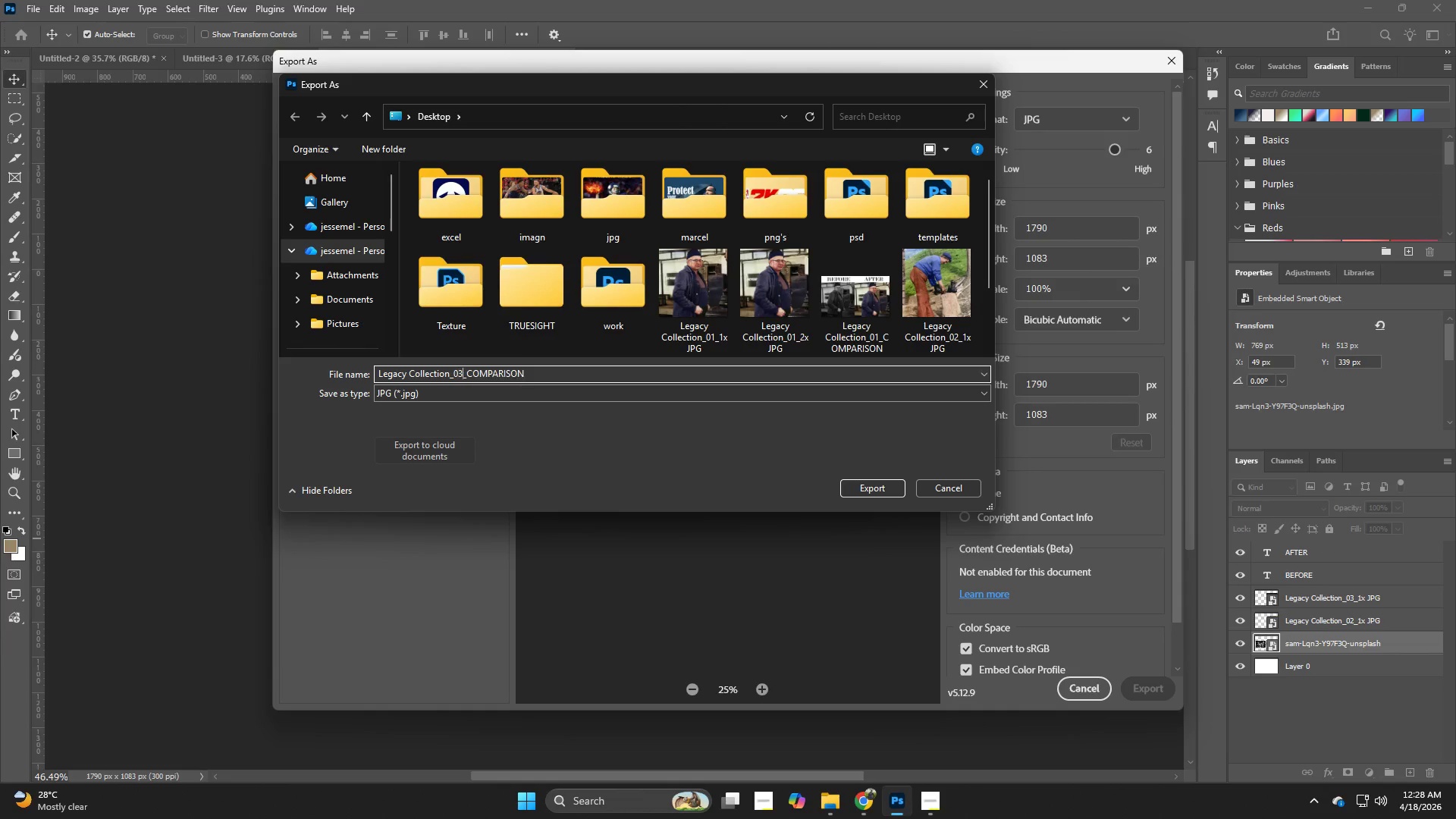 
key(Numpad3)
 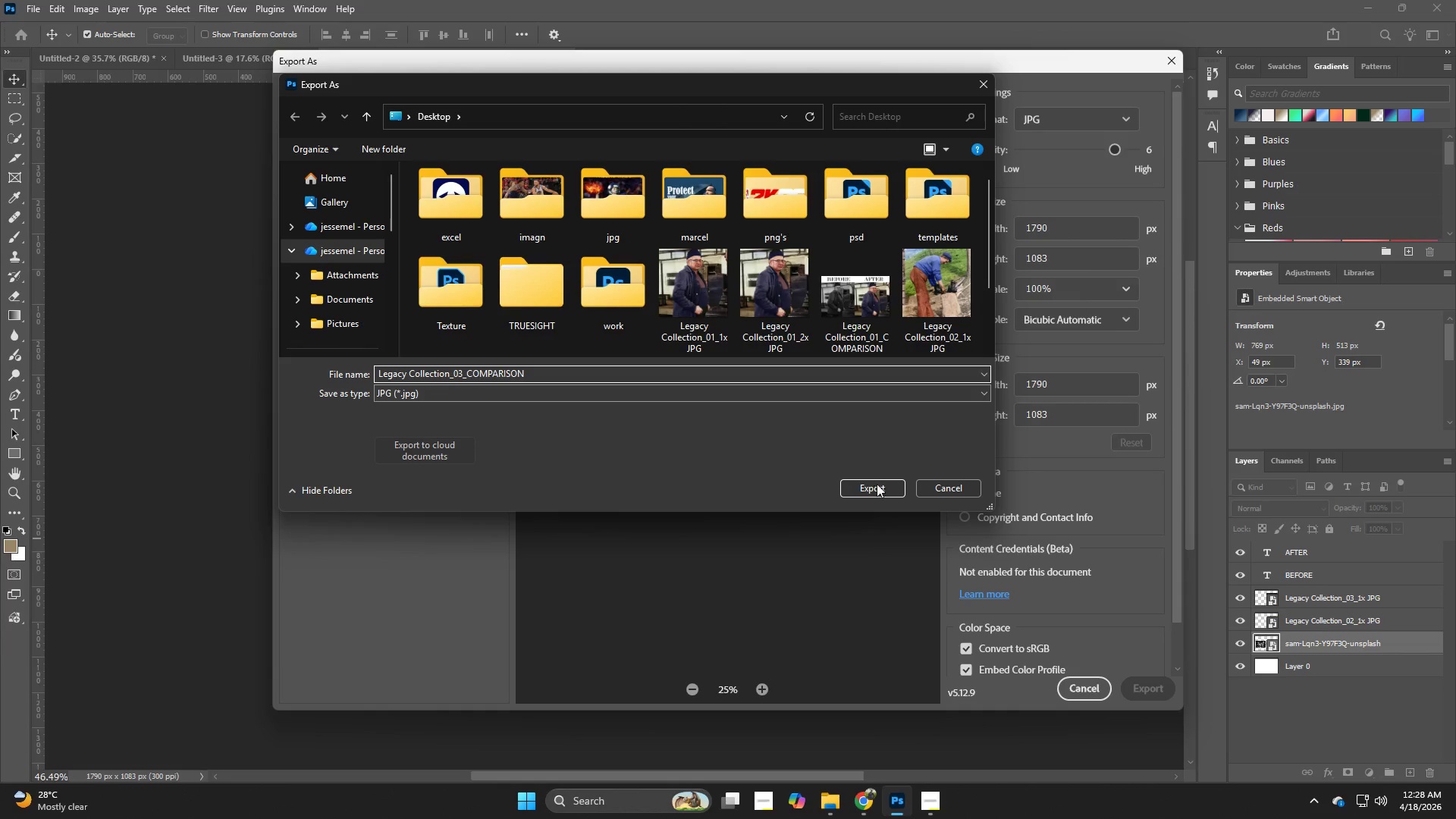 
left_click([877, 487])
 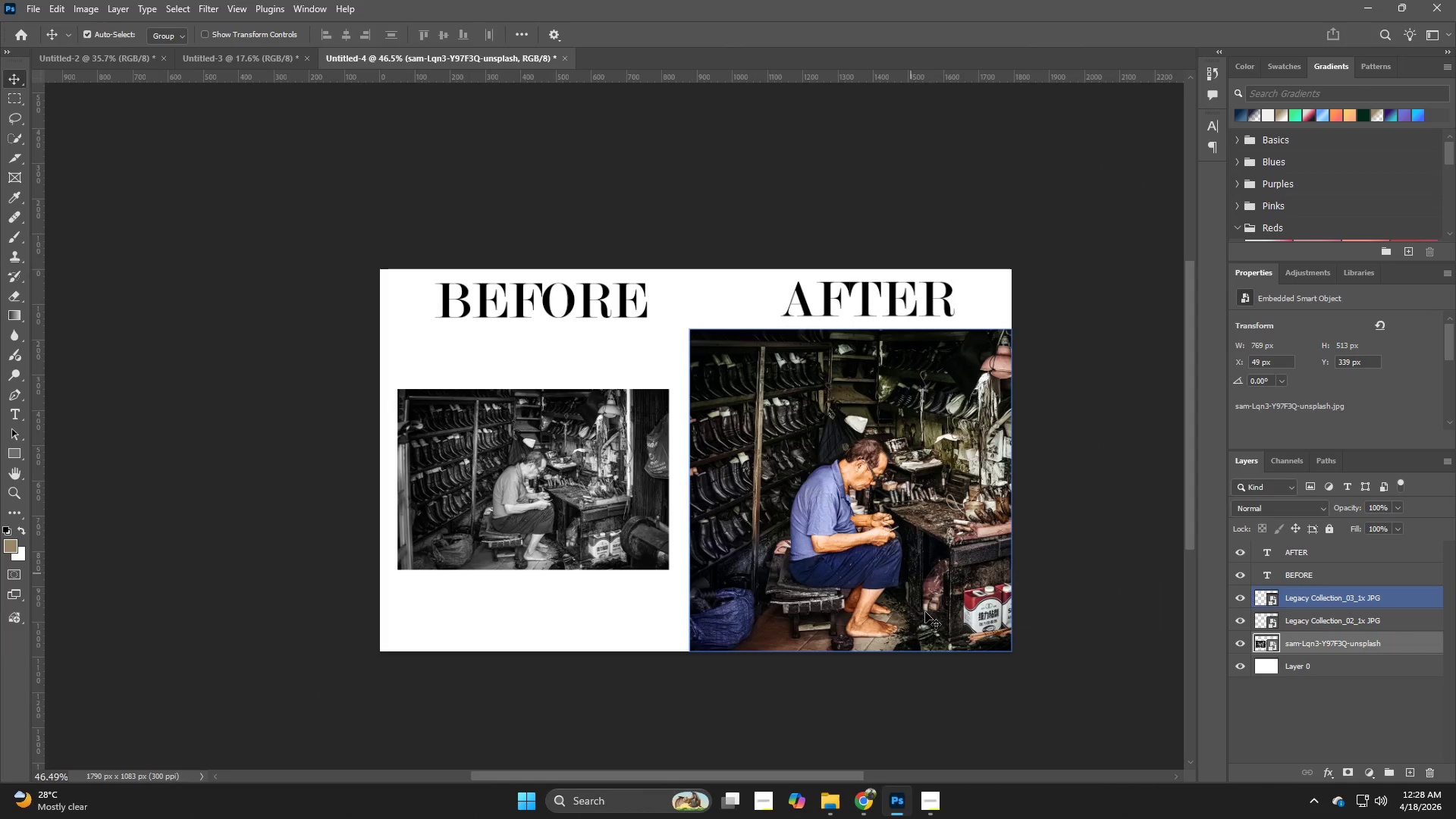 
left_click([1455, 818])
 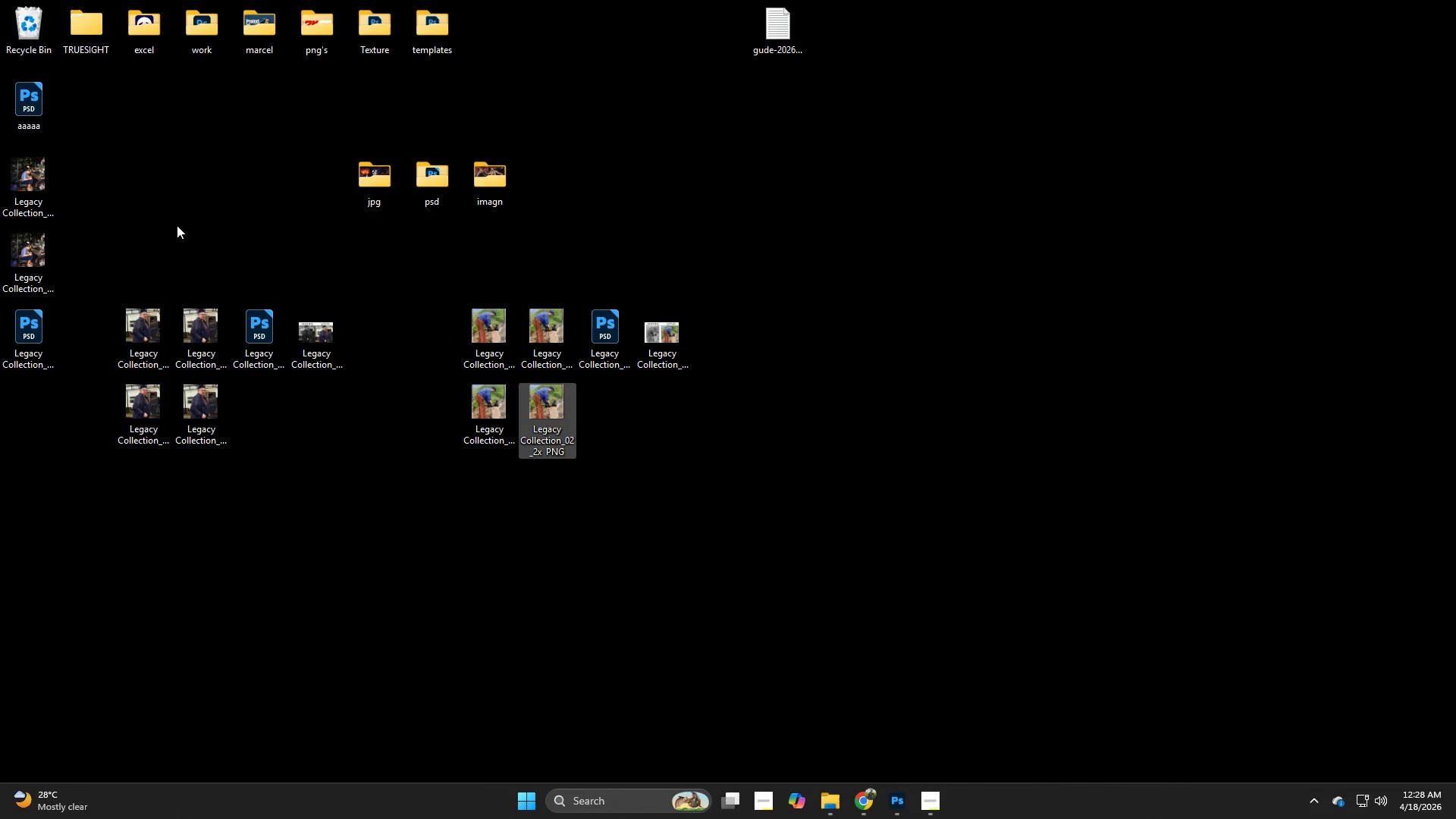 
left_click_drag(start_coordinate=[45, 180], to_coordinate=[817, 332])
 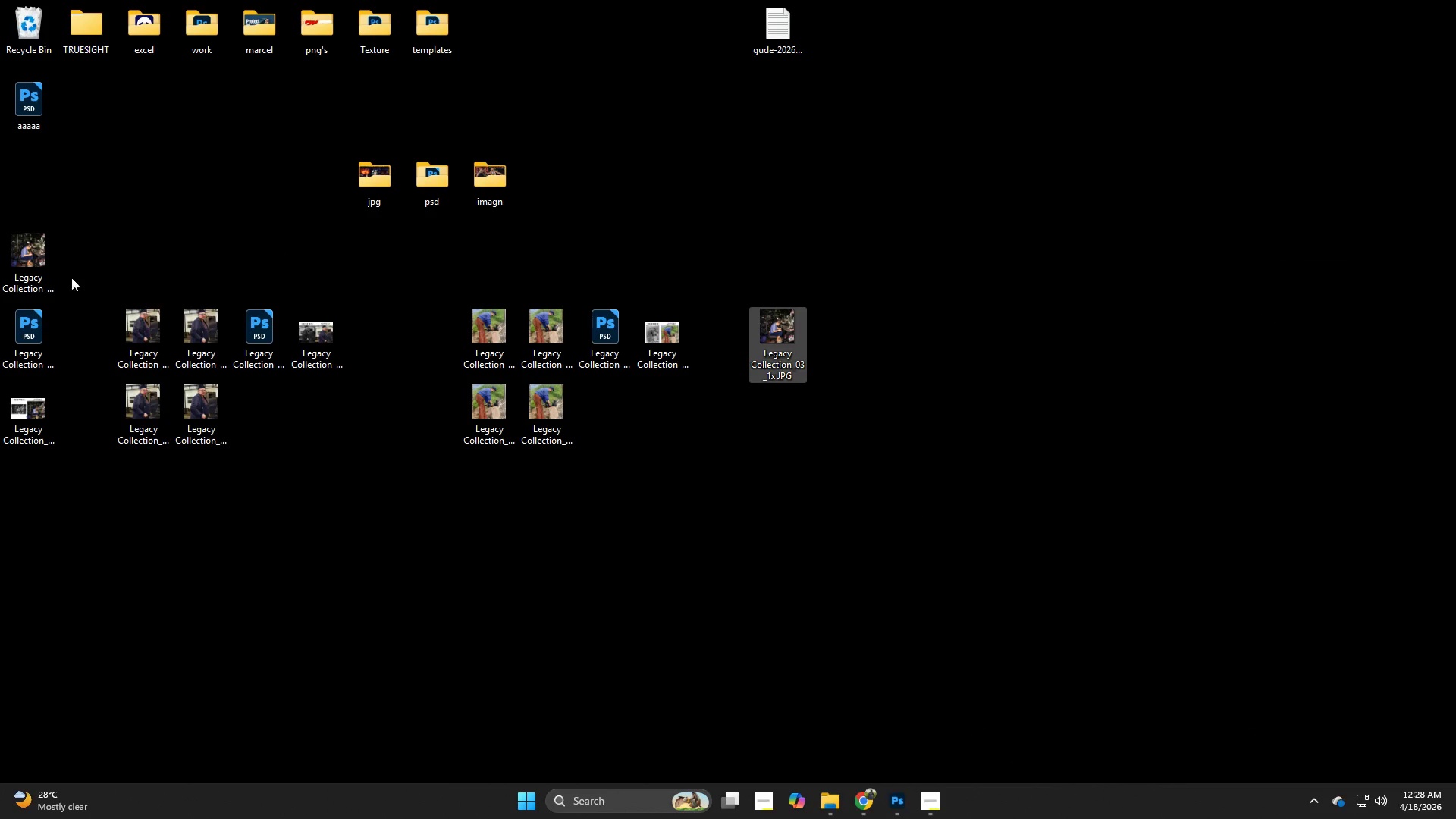 
left_click_drag(start_coordinate=[38, 256], to_coordinate=[858, 337])
 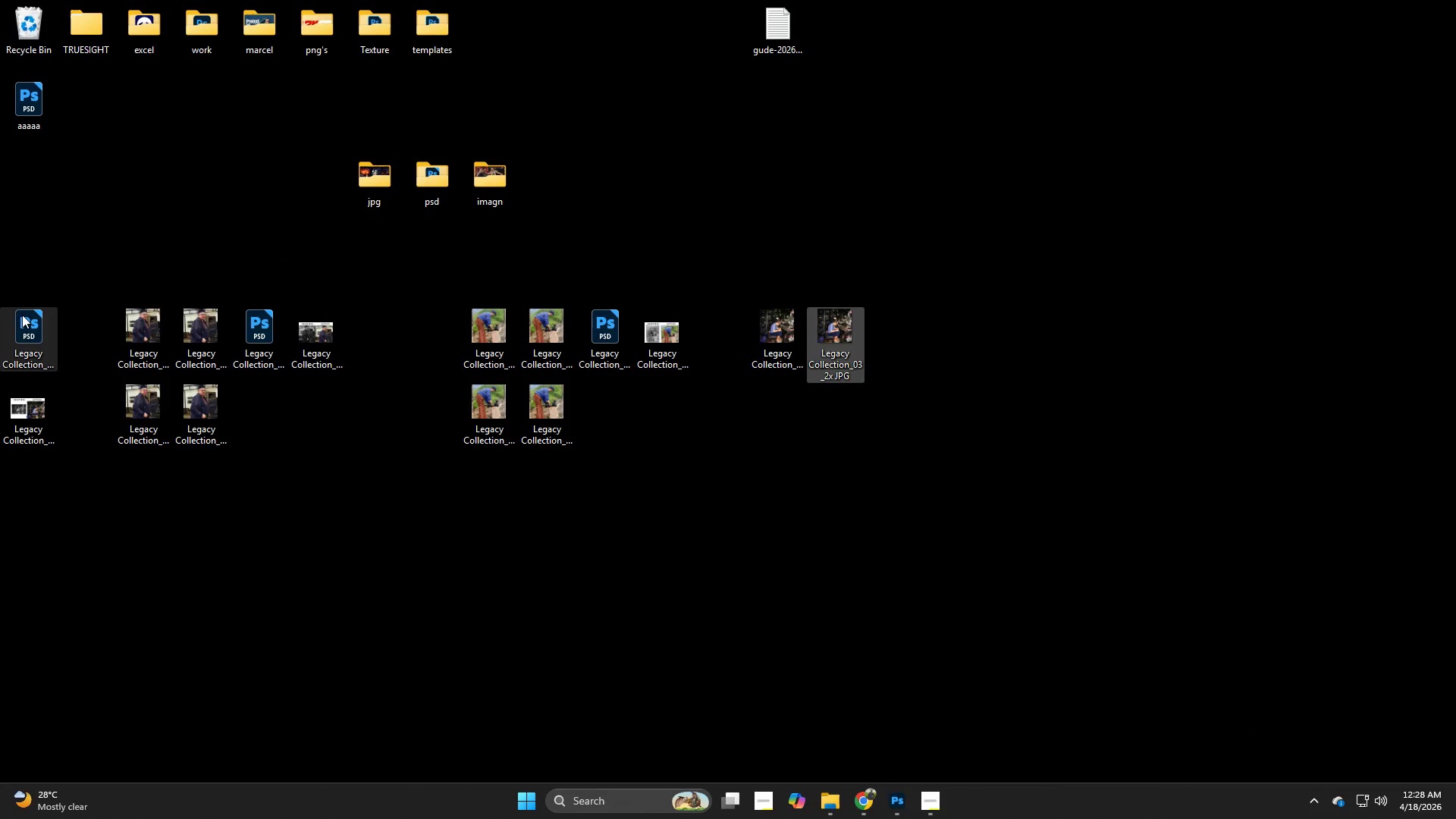 
left_click_drag(start_coordinate=[42, 337], to_coordinate=[895, 335])
 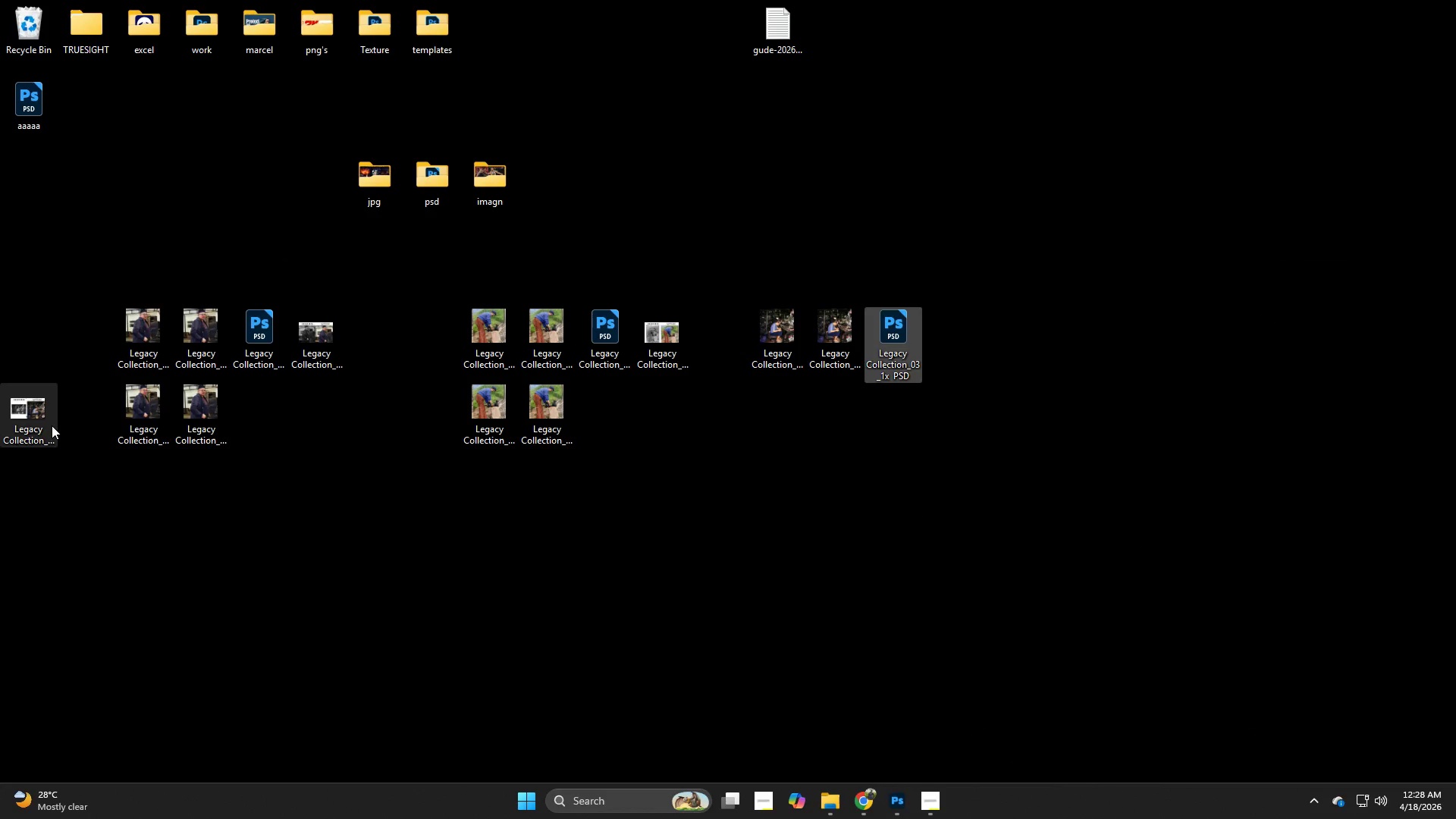 
left_click_drag(start_coordinate=[52, 425], to_coordinate=[1003, 334])
 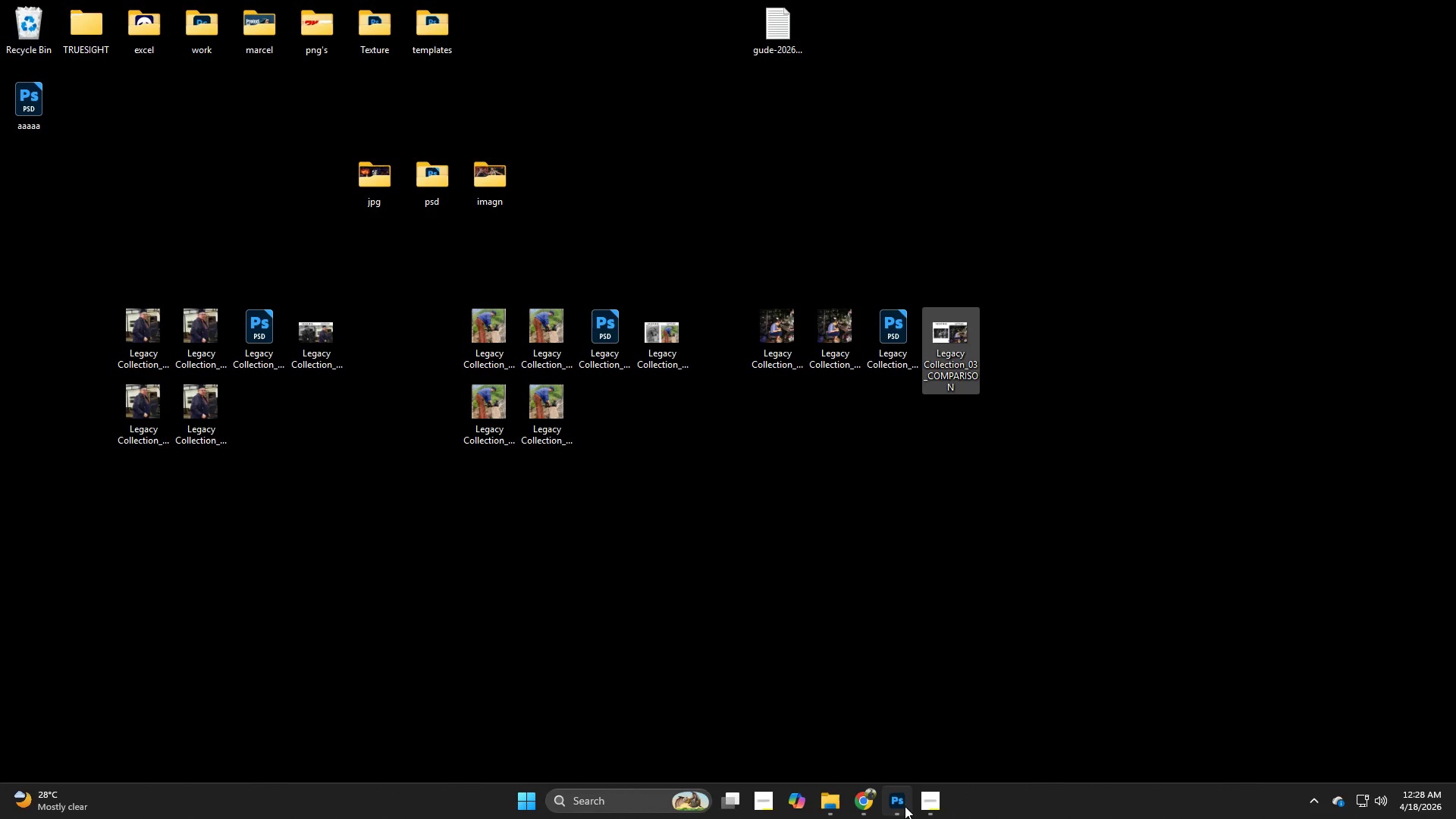 
left_click([905, 805])
 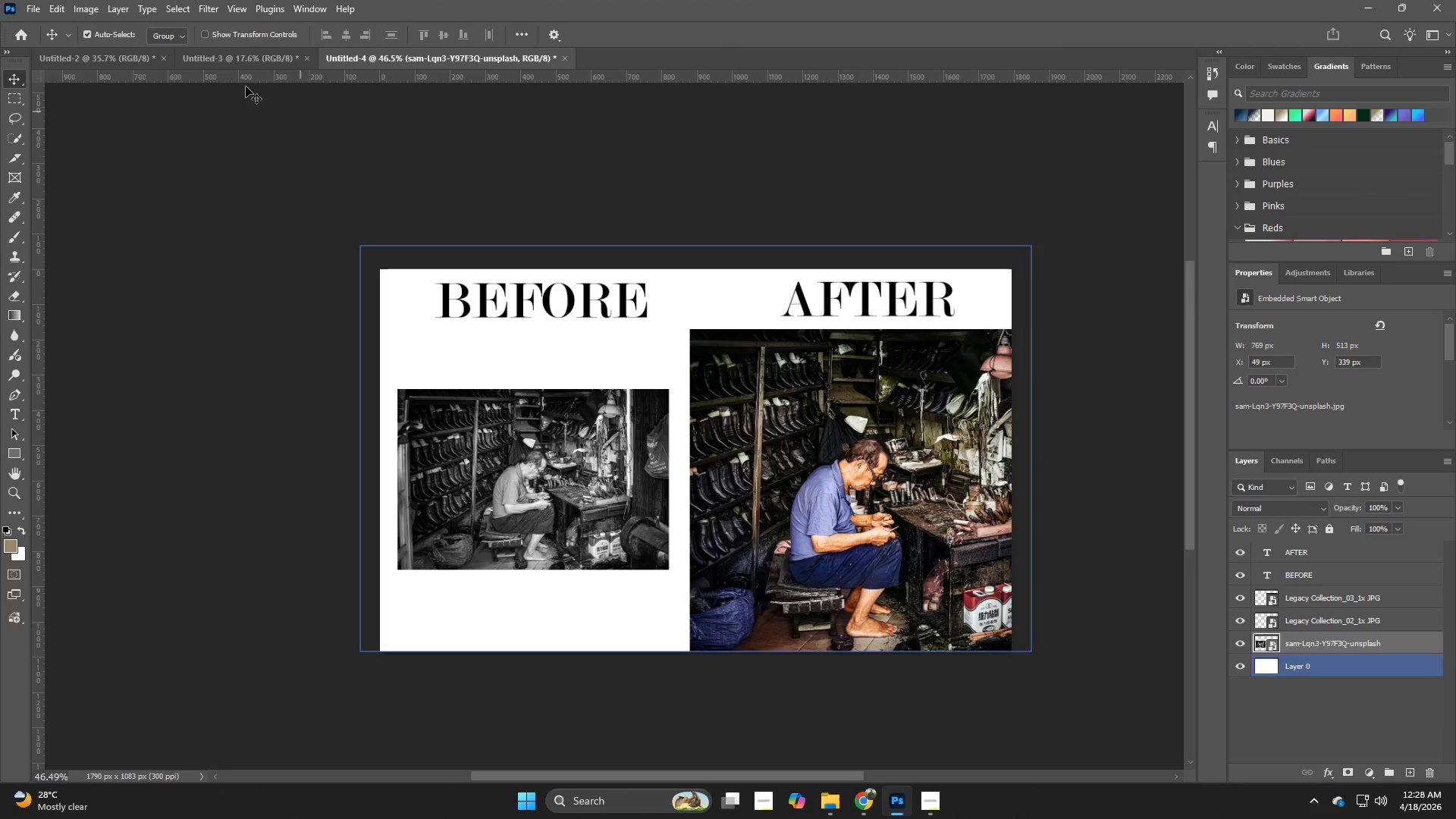 
left_click([109, 57])
 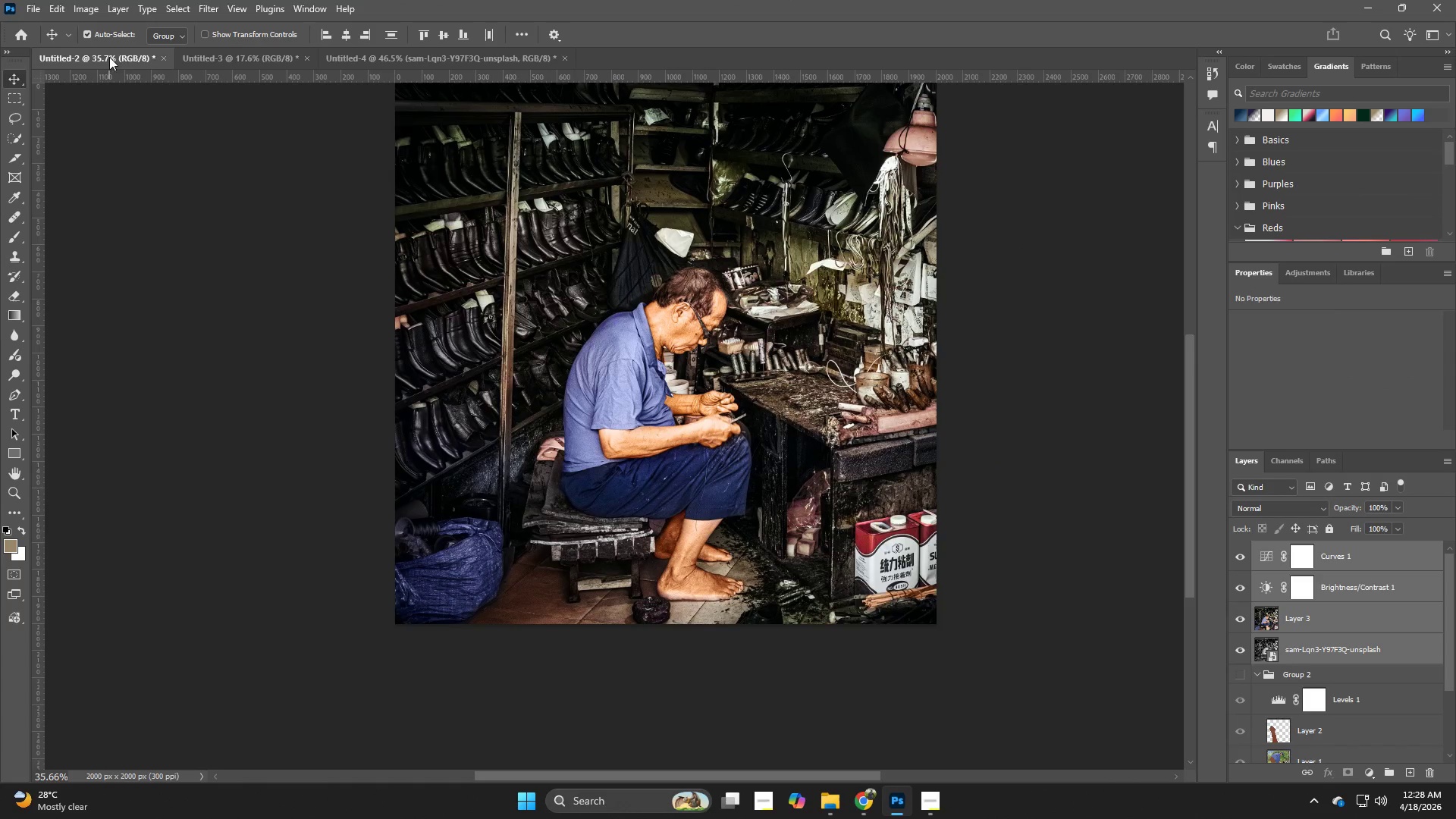 
key(Alt+Control+Shift+W)
 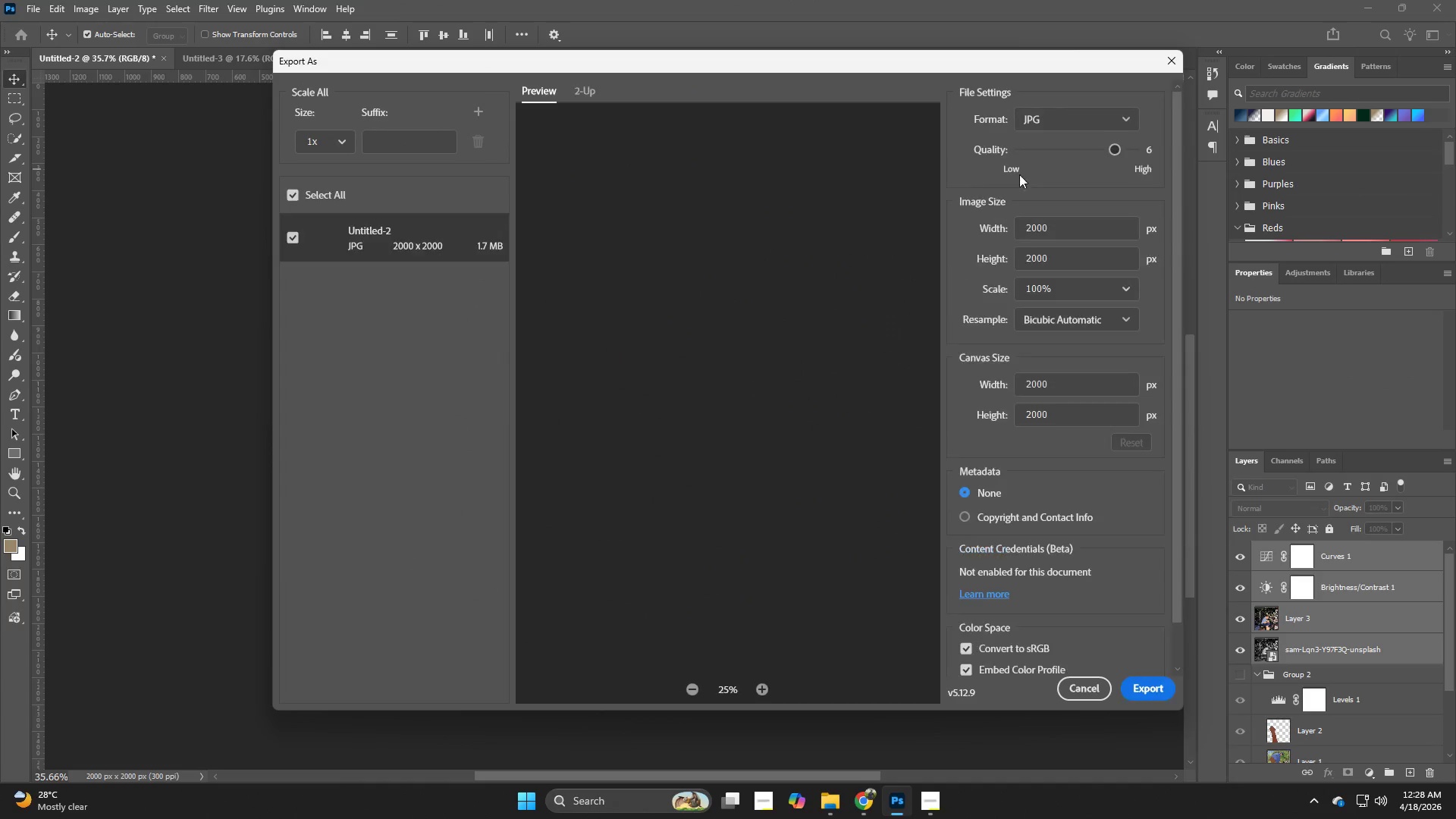 
left_click([1079, 126])
 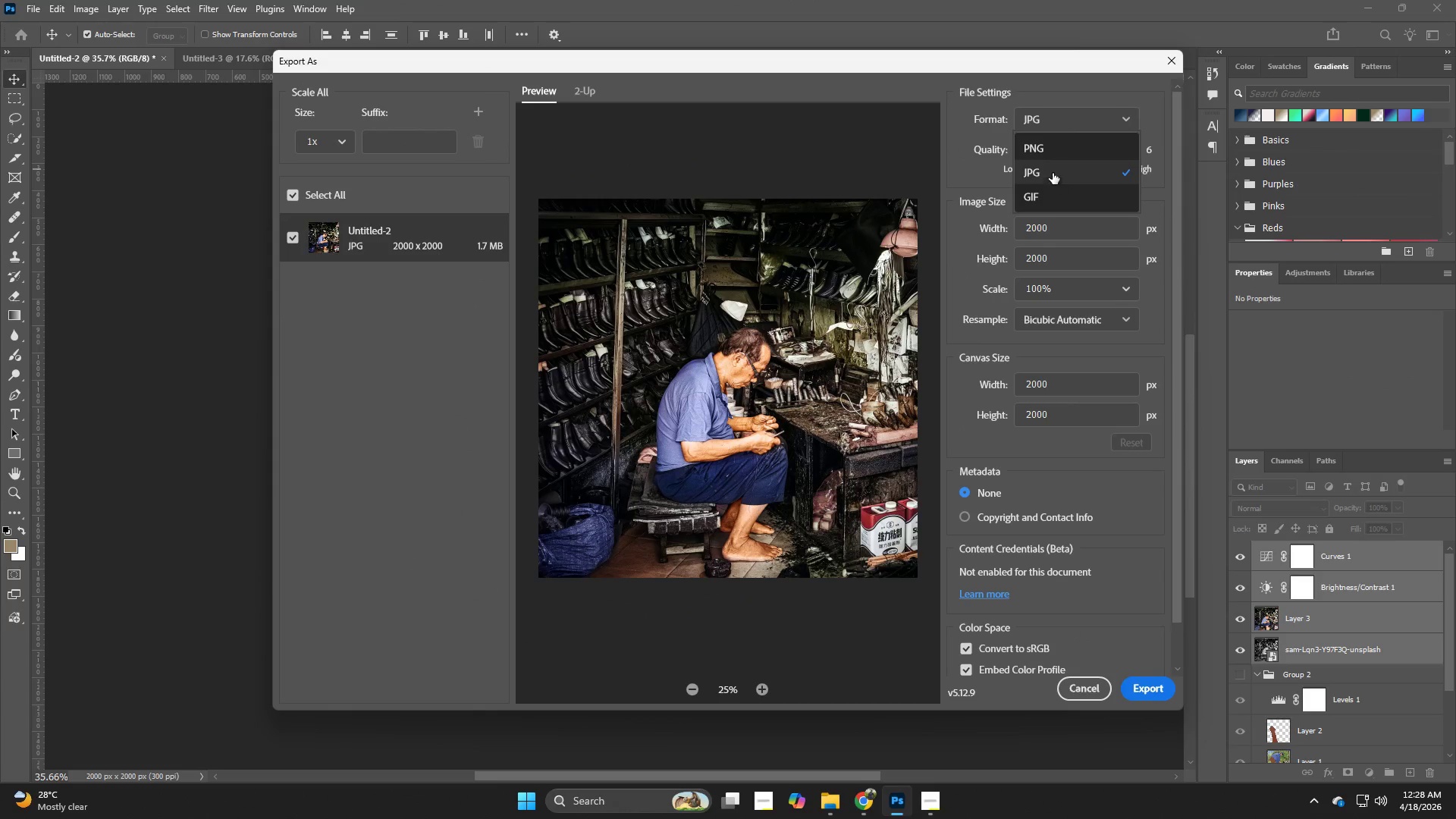 
left_click([1053, 152])
 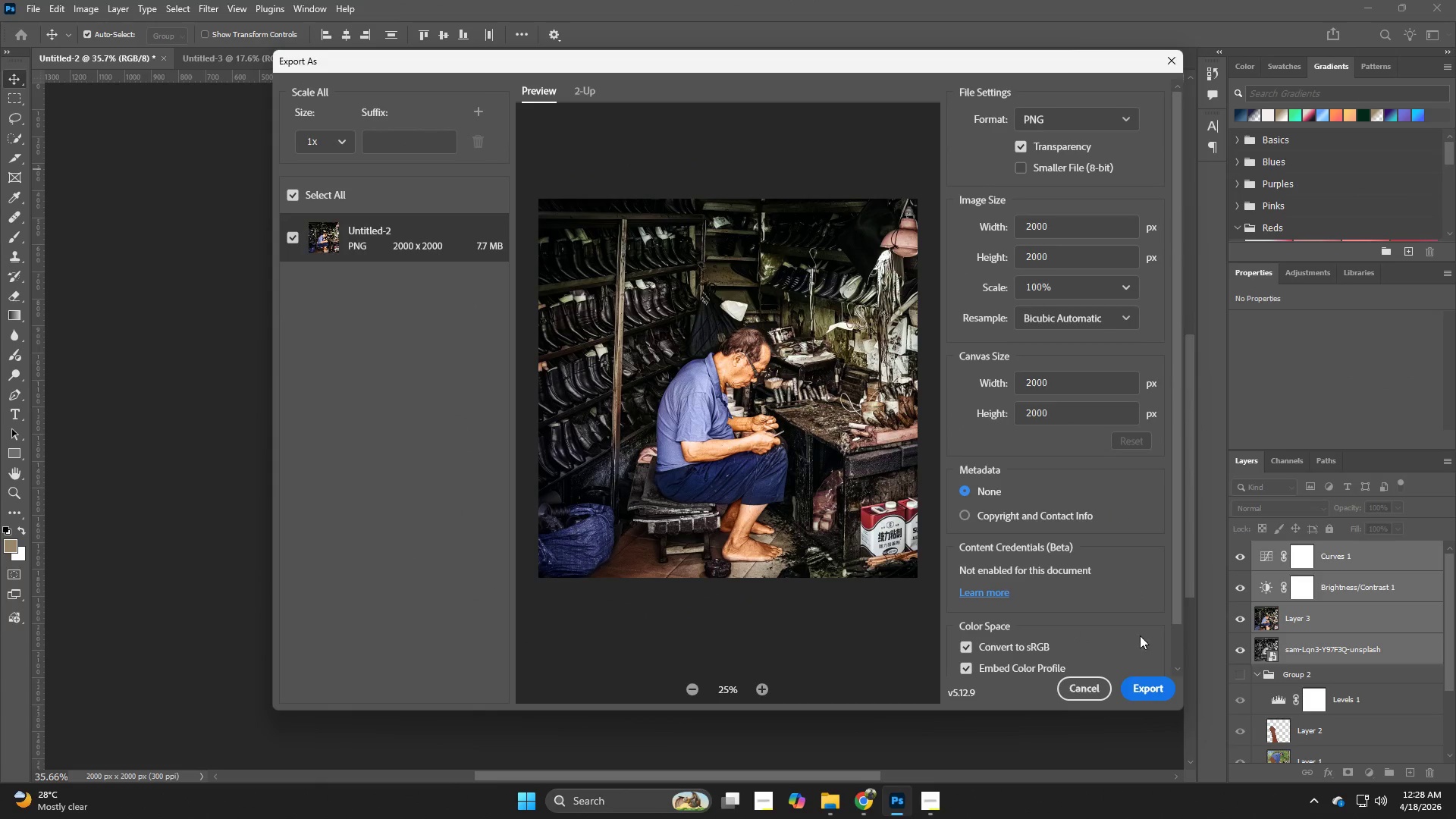 
left_click([1148, 692])
 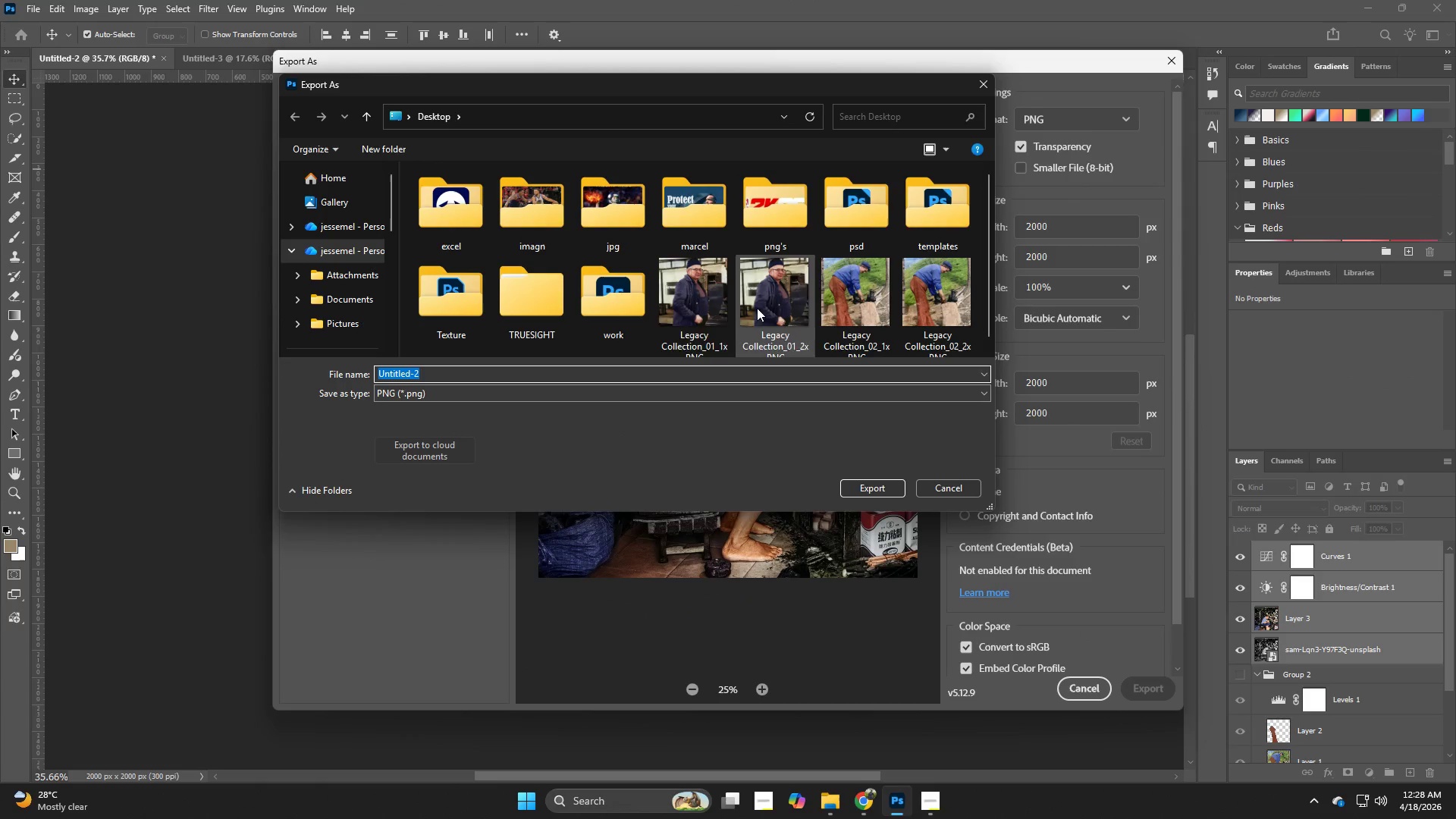 
left_click([699, 306])
 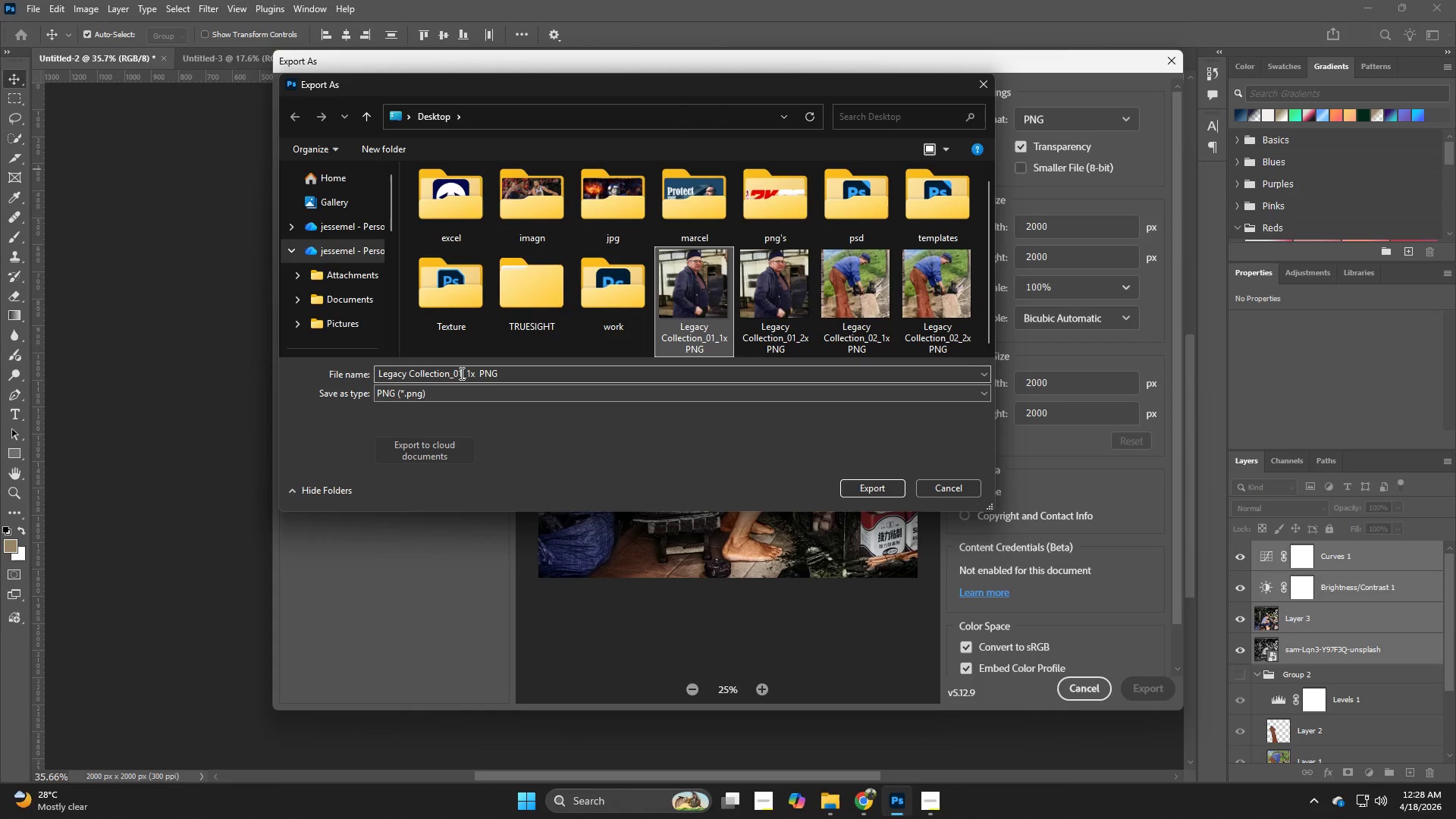 
left_click([460, 372])
 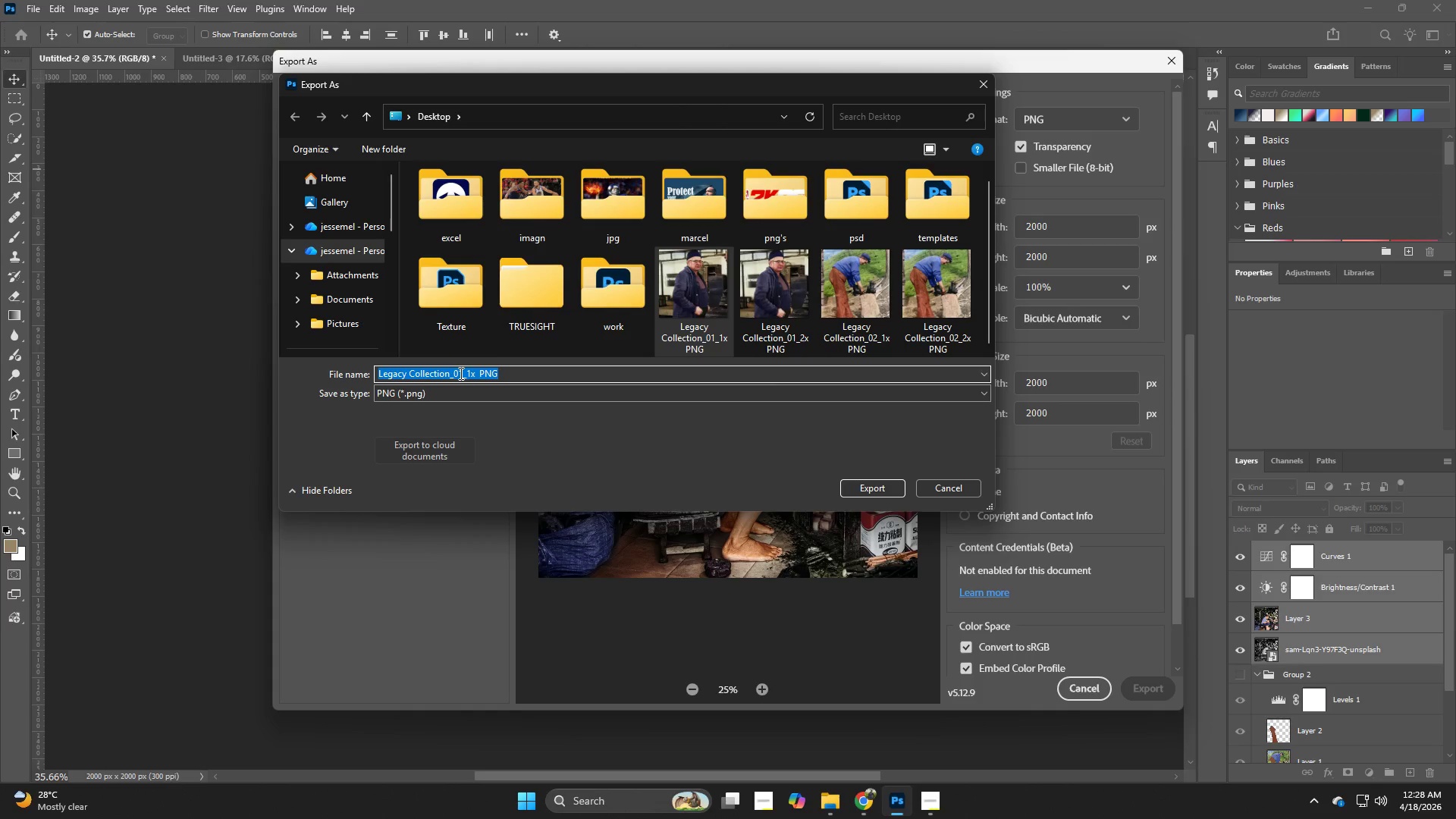 
left_click([461, 373])
 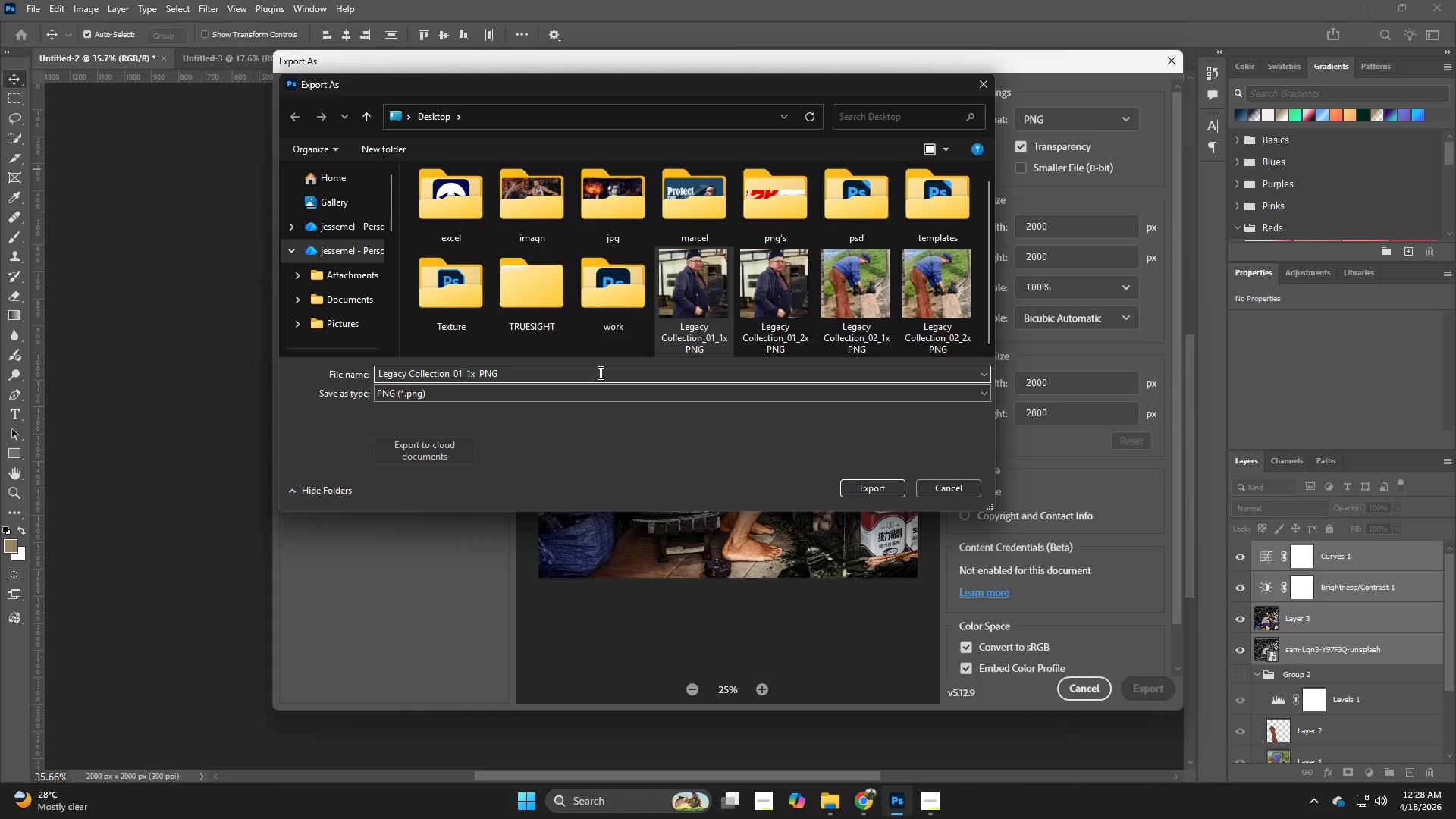 
key(Backspace)
 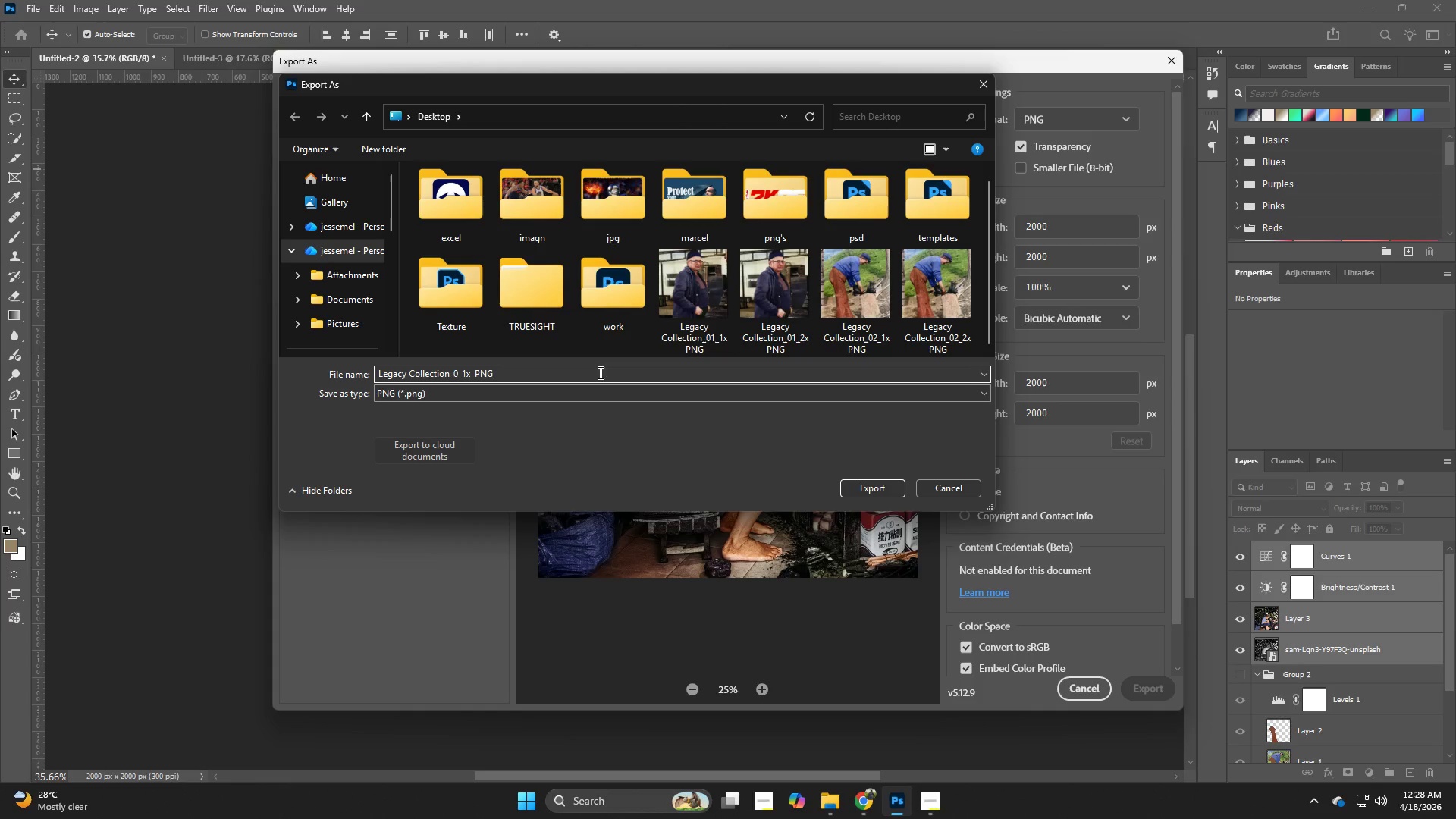 
key(Numpad2)
 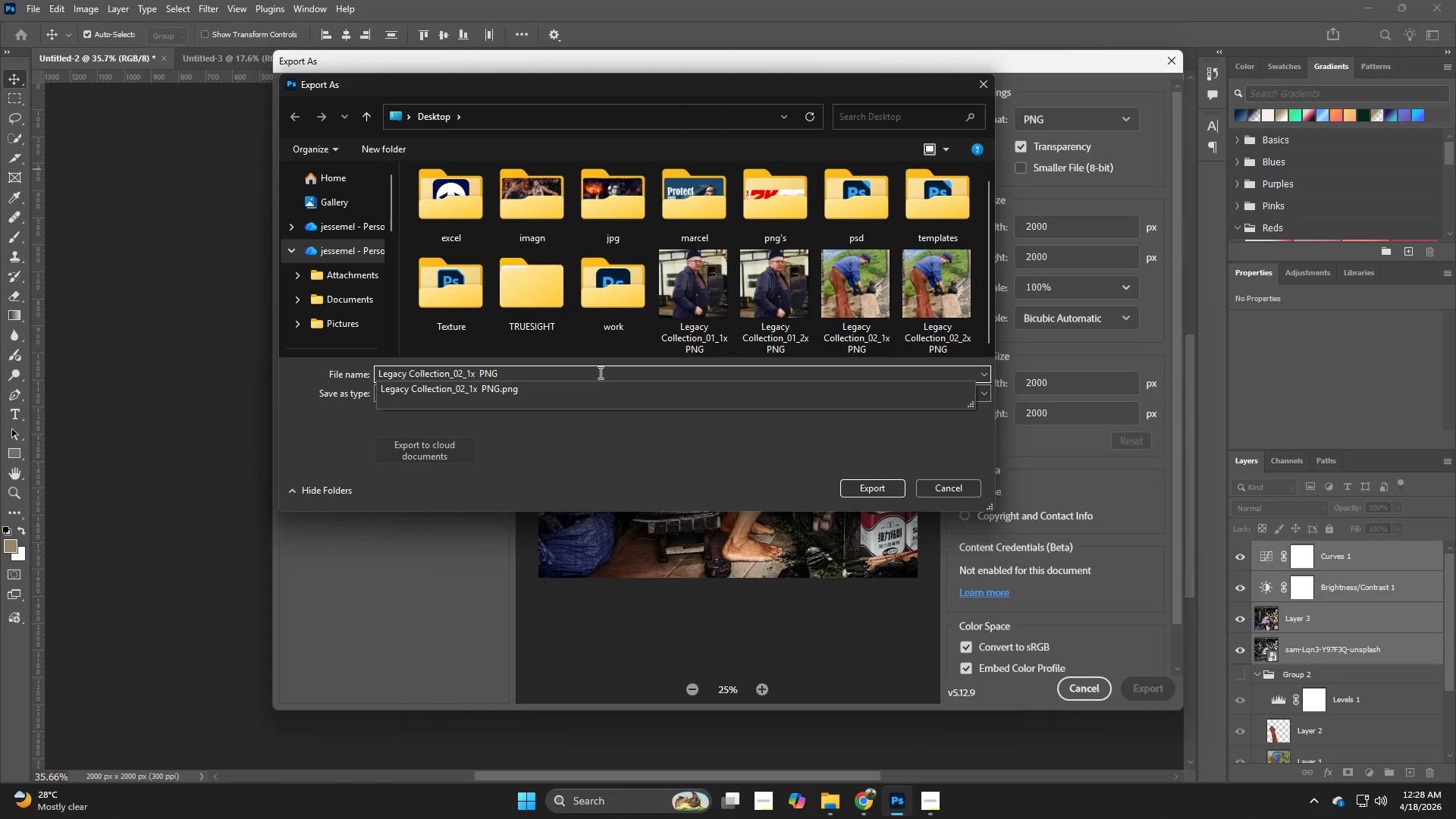 
key(Backspace)
 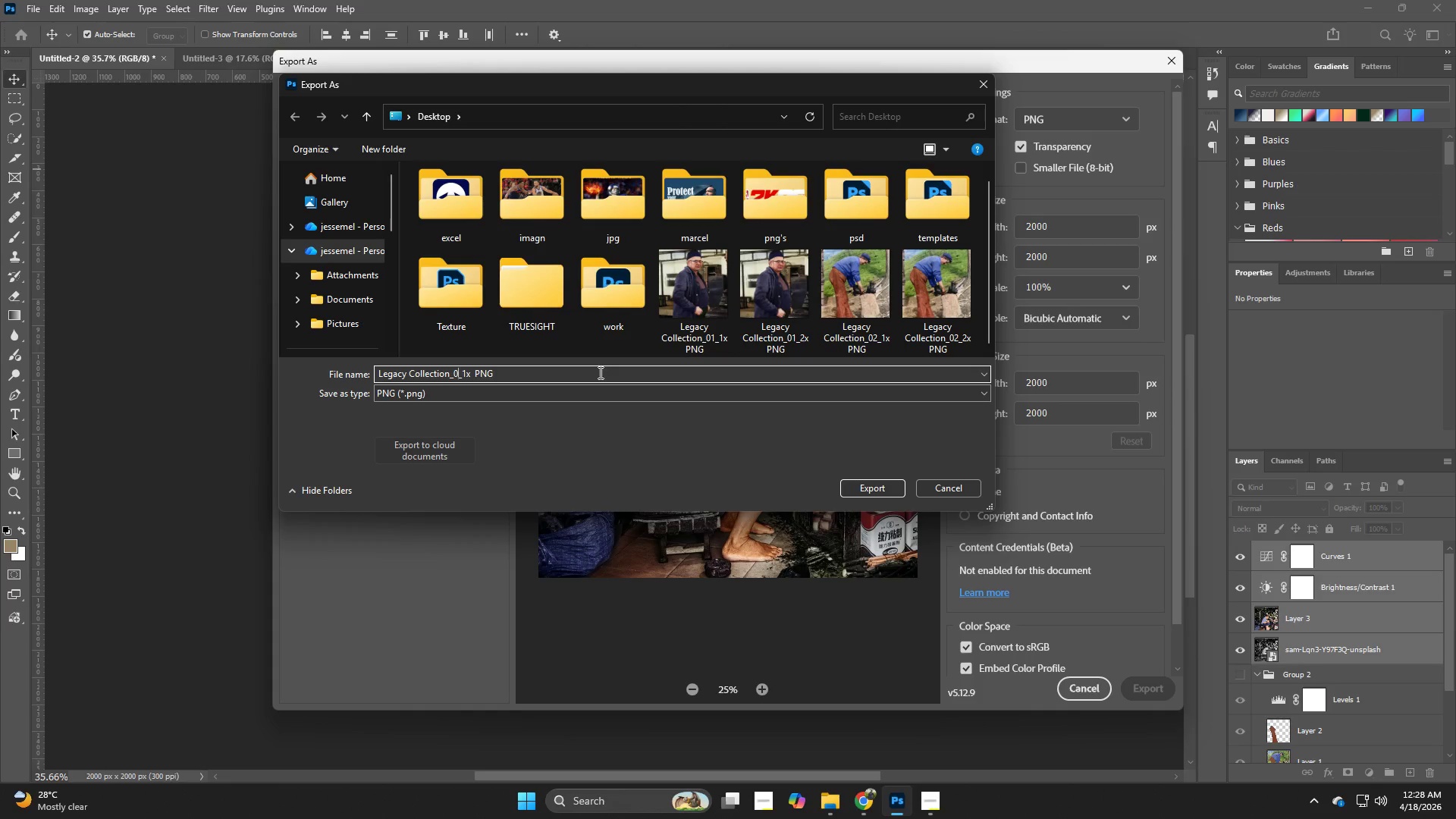 
key(Numpad3)
 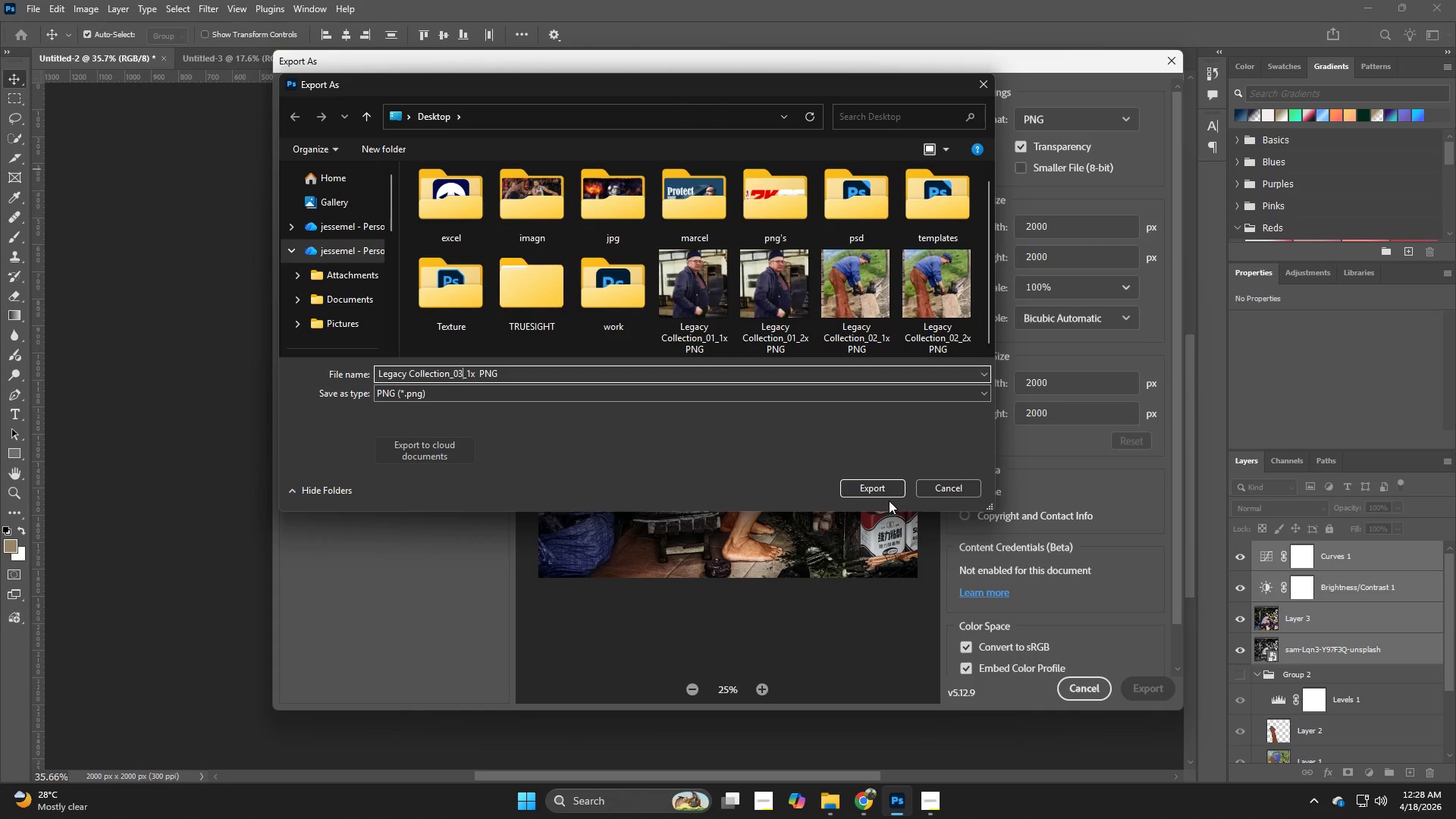 
left_click([880, 485])
 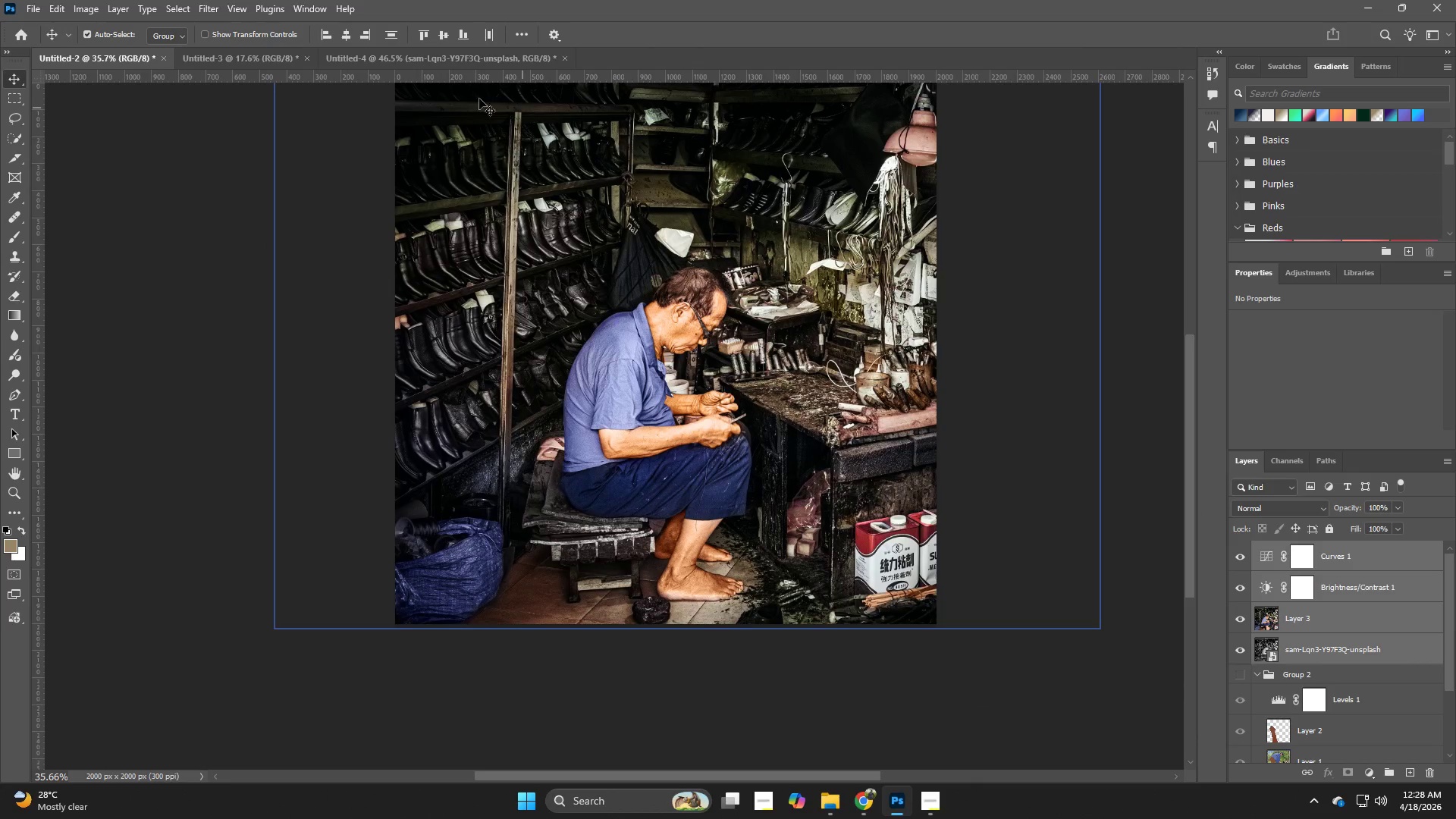 
left_click([282, 58])
 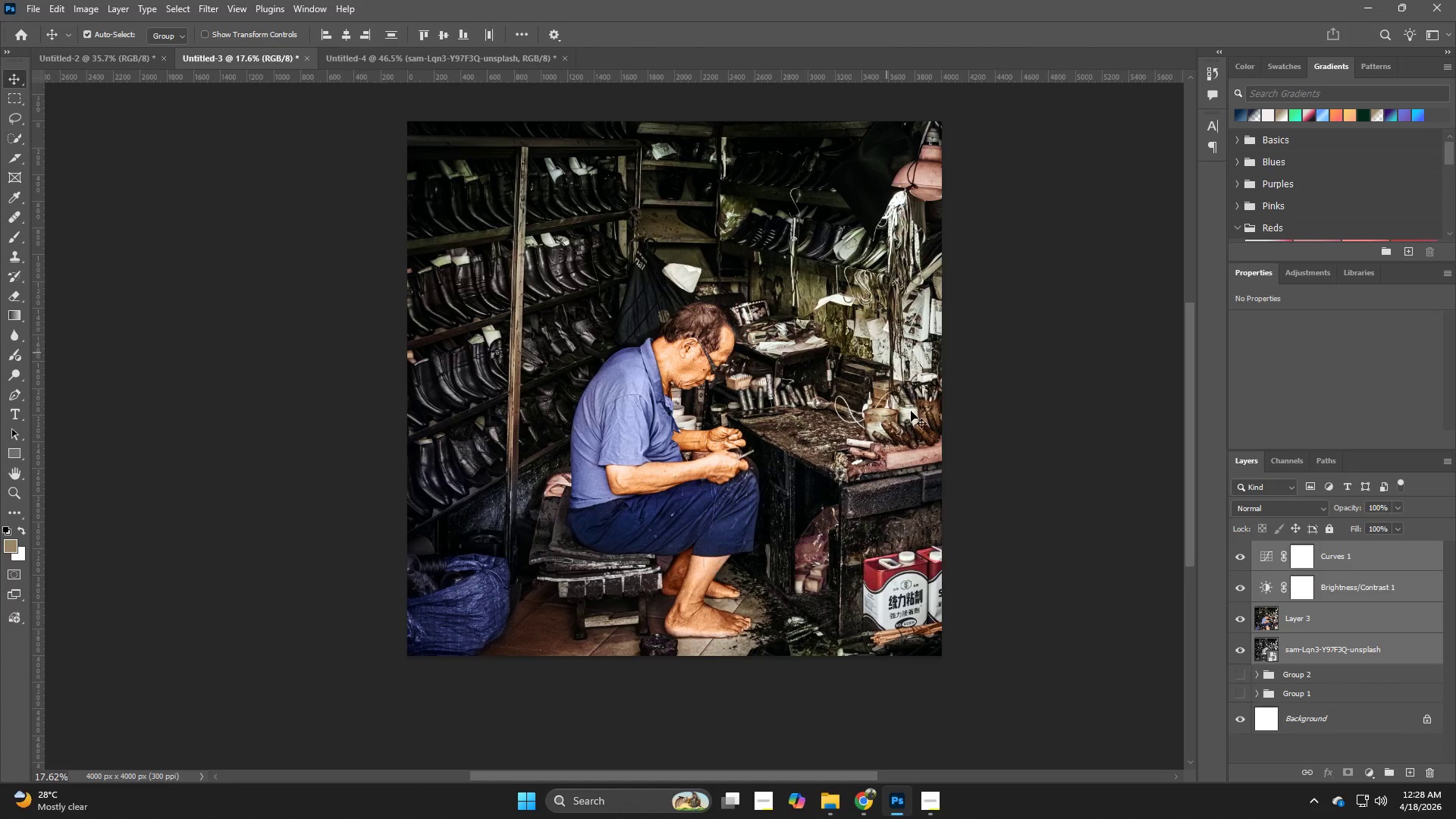 
key(Control+ControlLeft)
 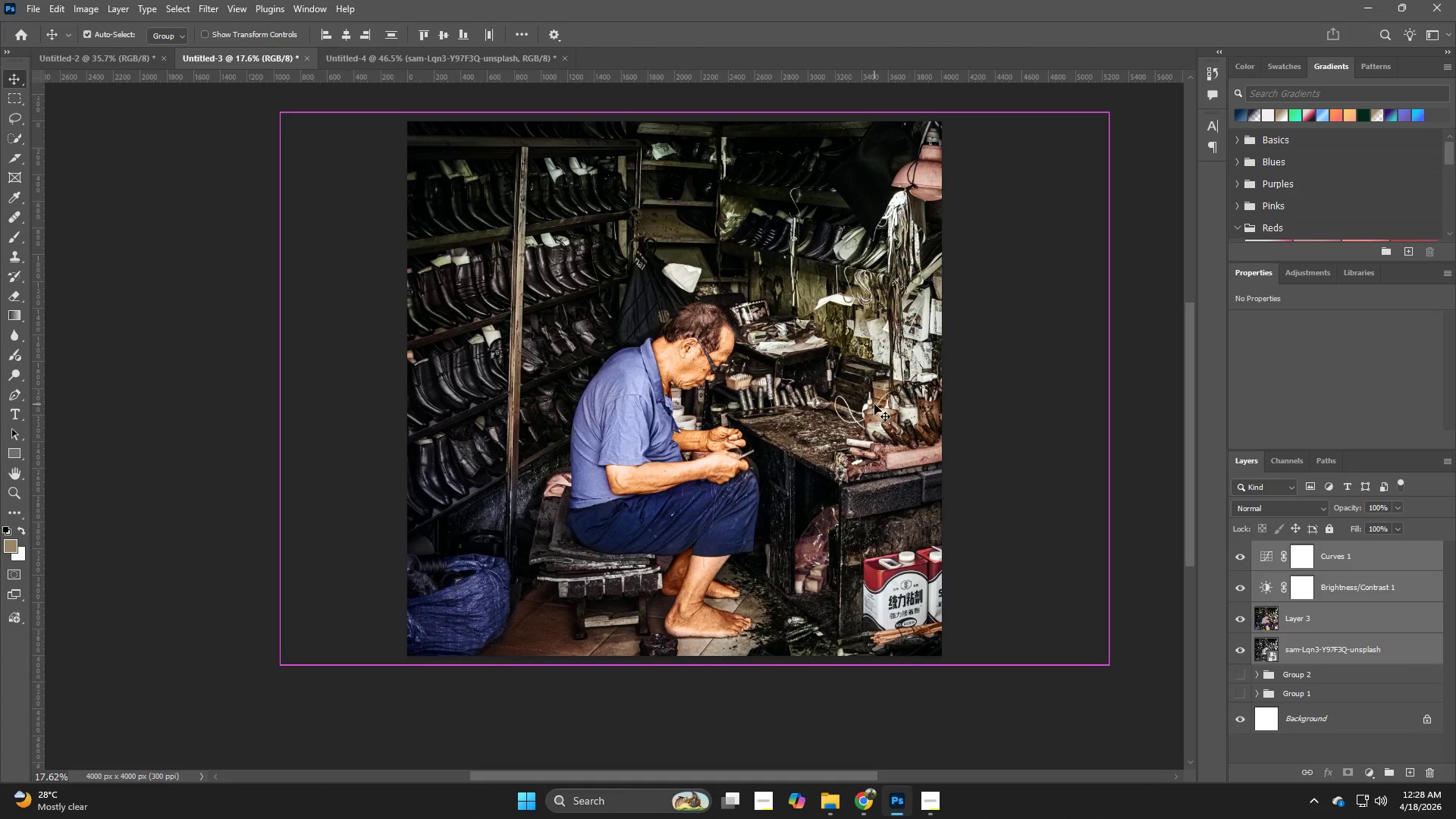 
key(Alt+Control+Shift+W)
 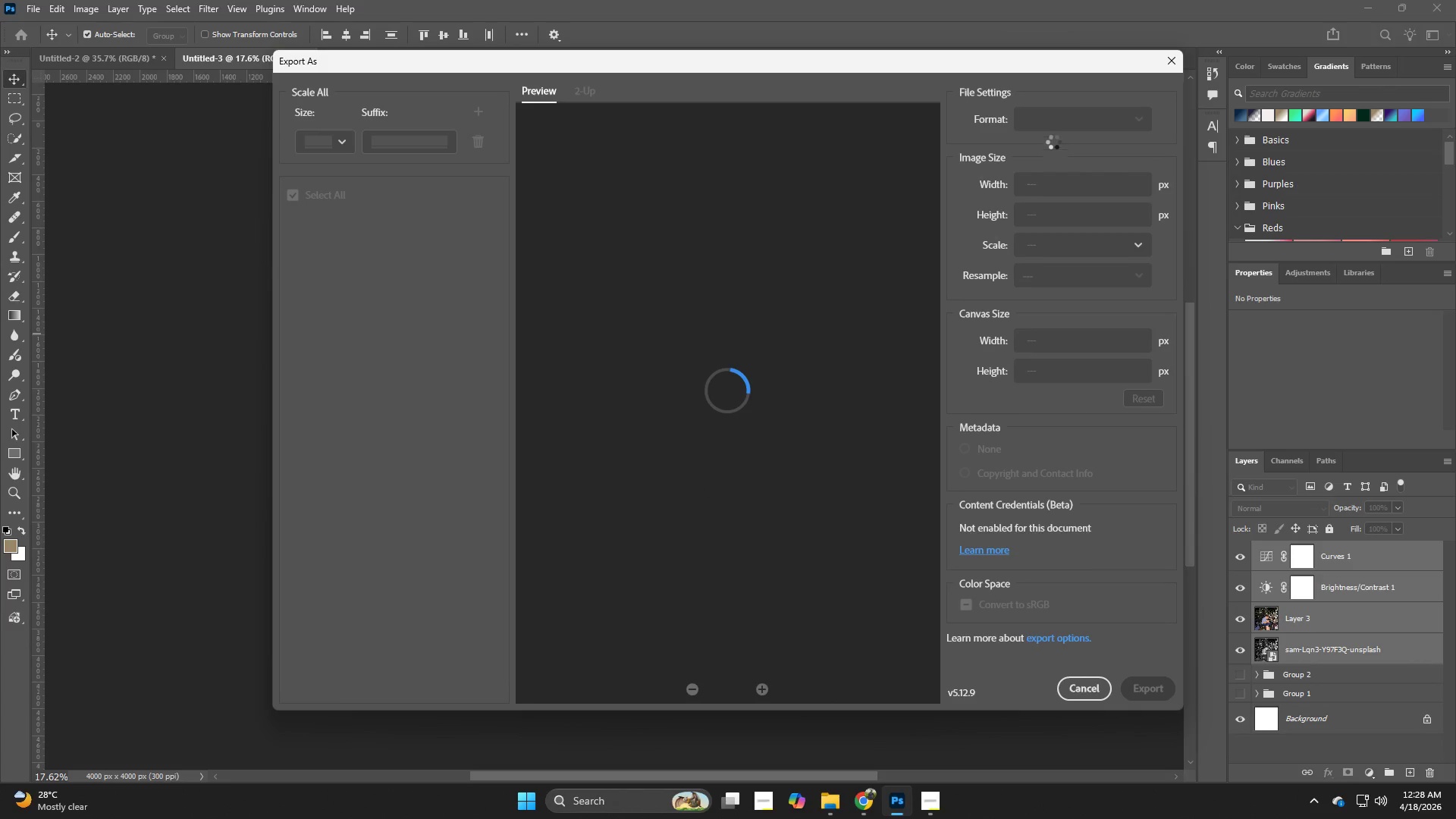 
left_click([1062, 124])
 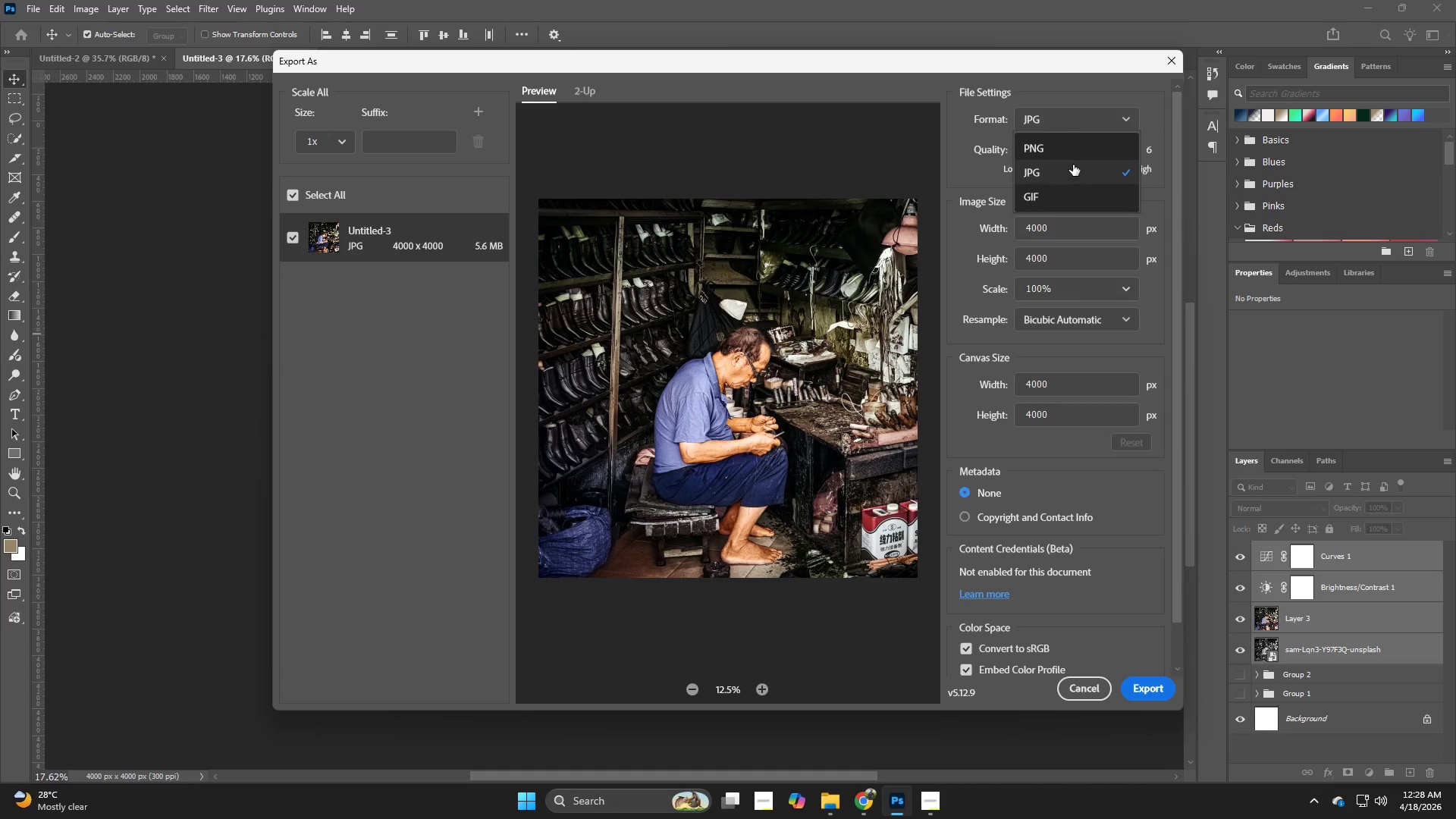 
left_click([1073, 156])
 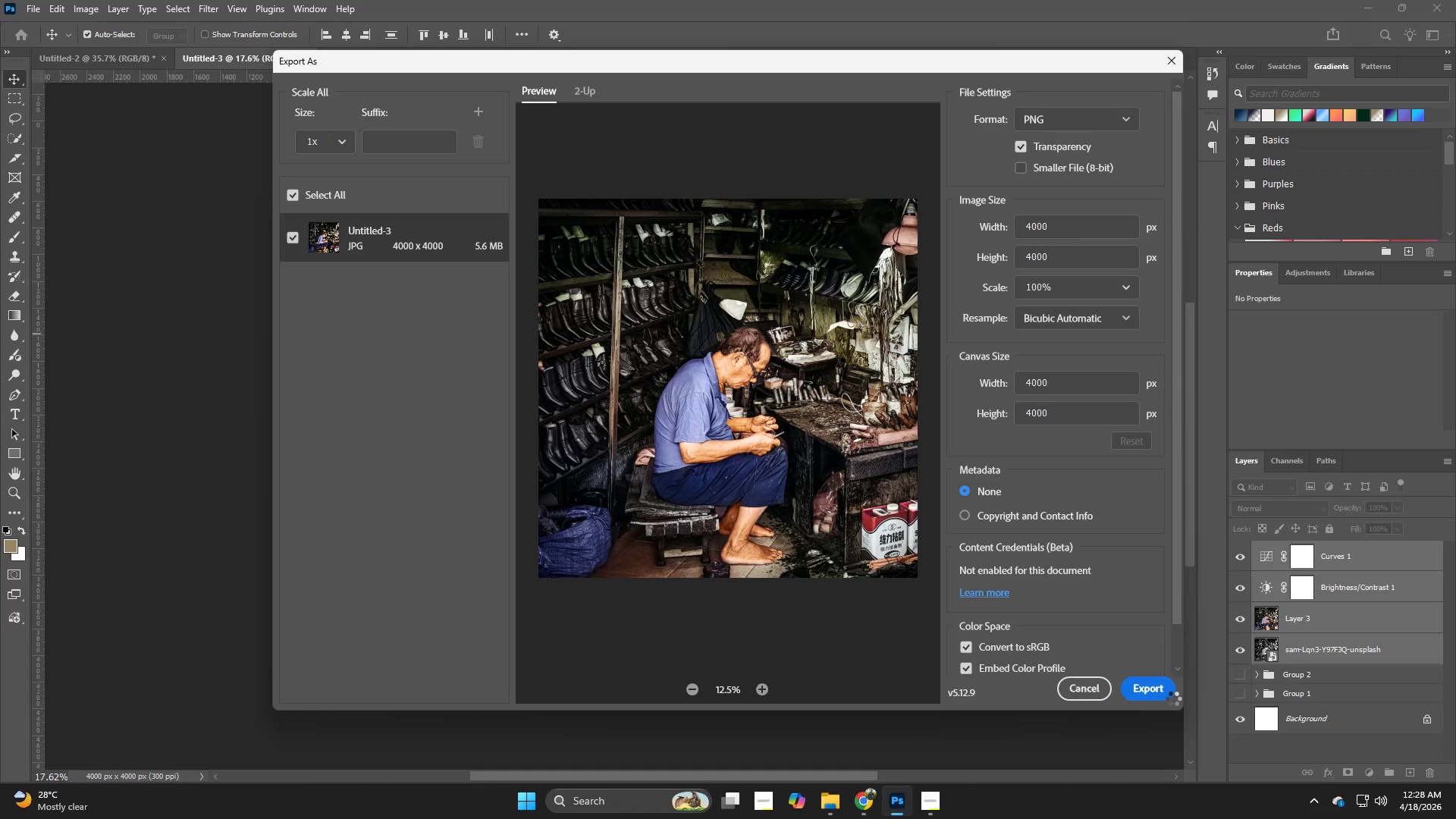 
left_click([1166, 695])
 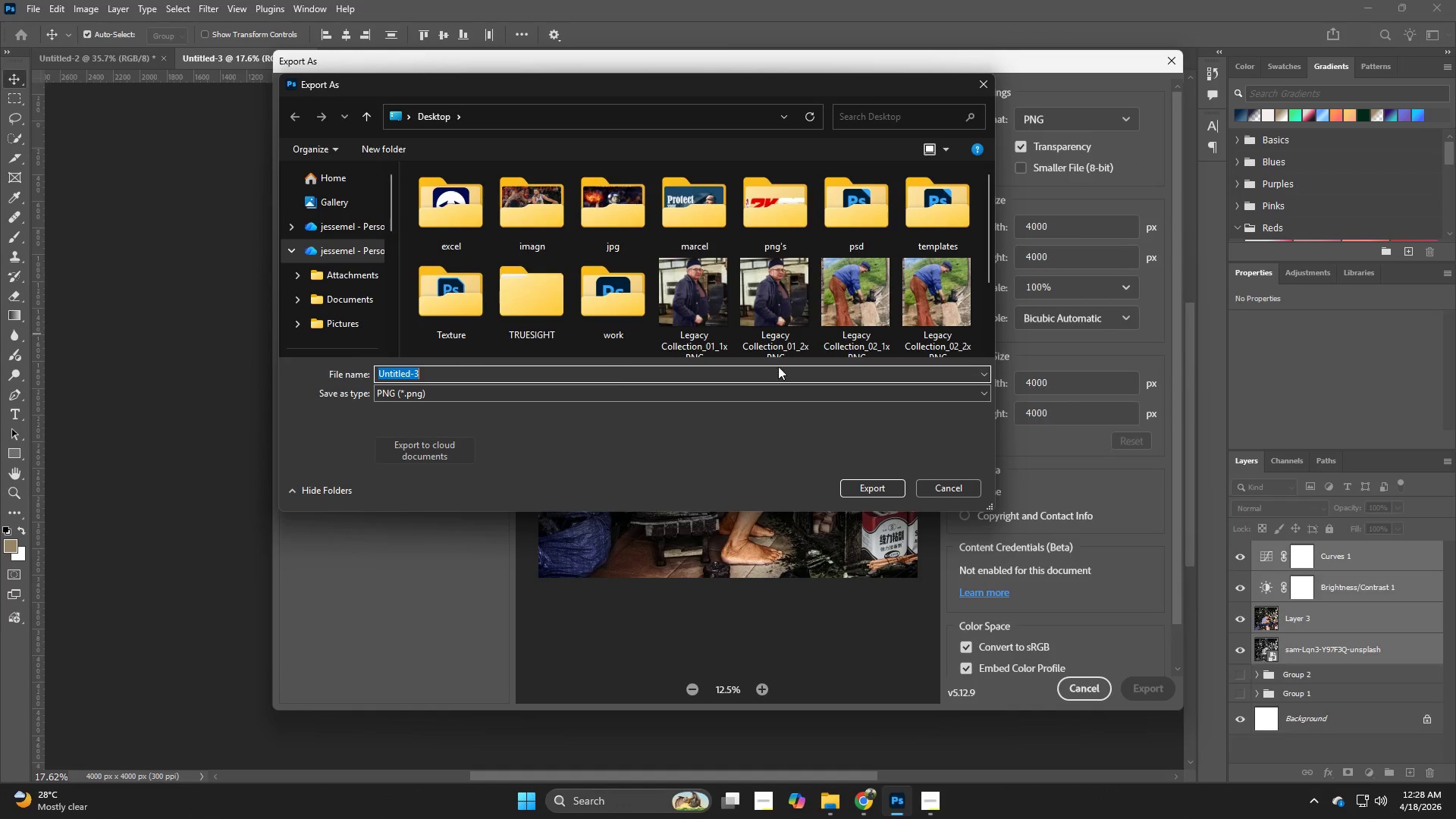 
left_click([774, 324])
 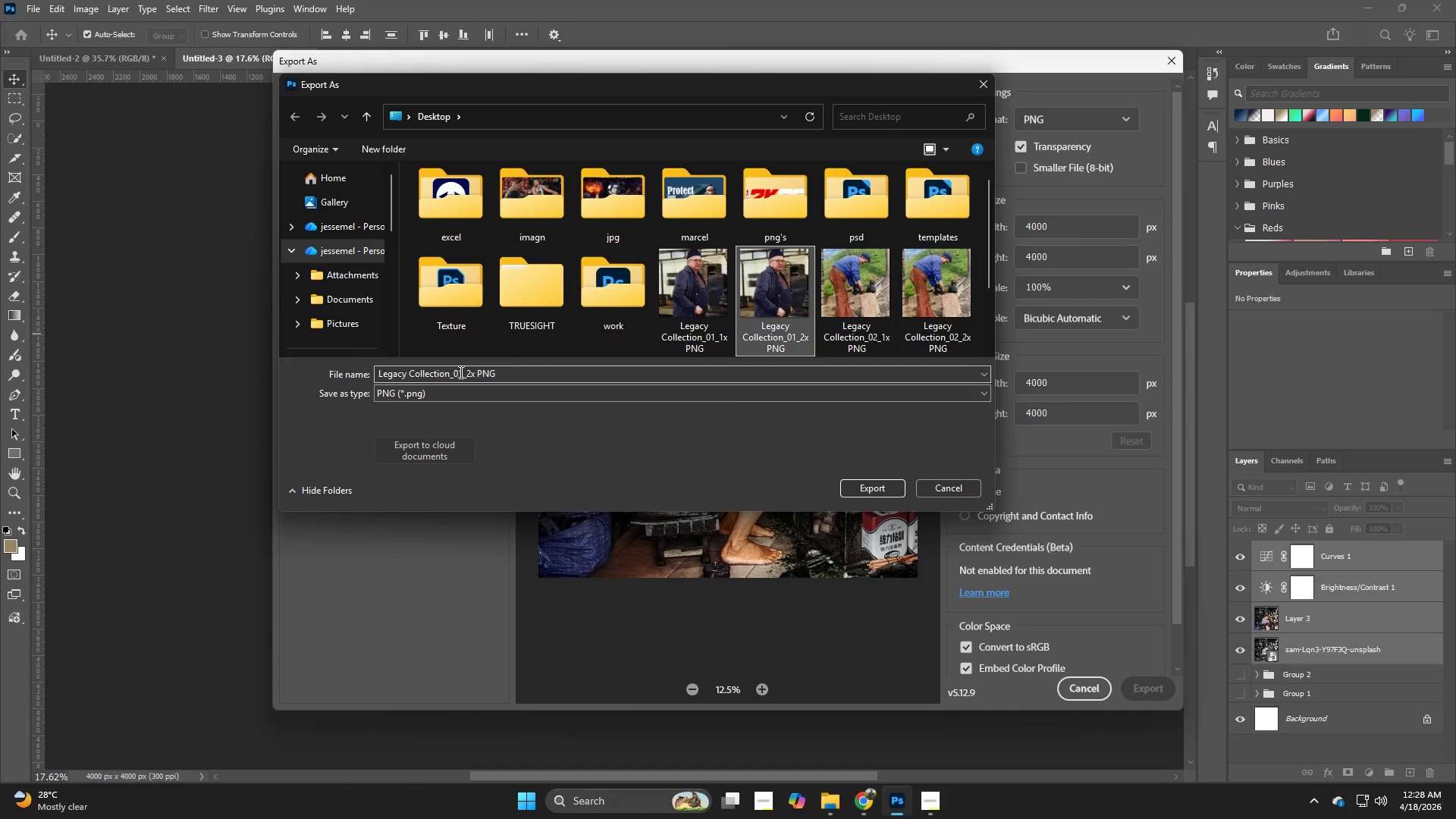 
left_click([460, 372])
 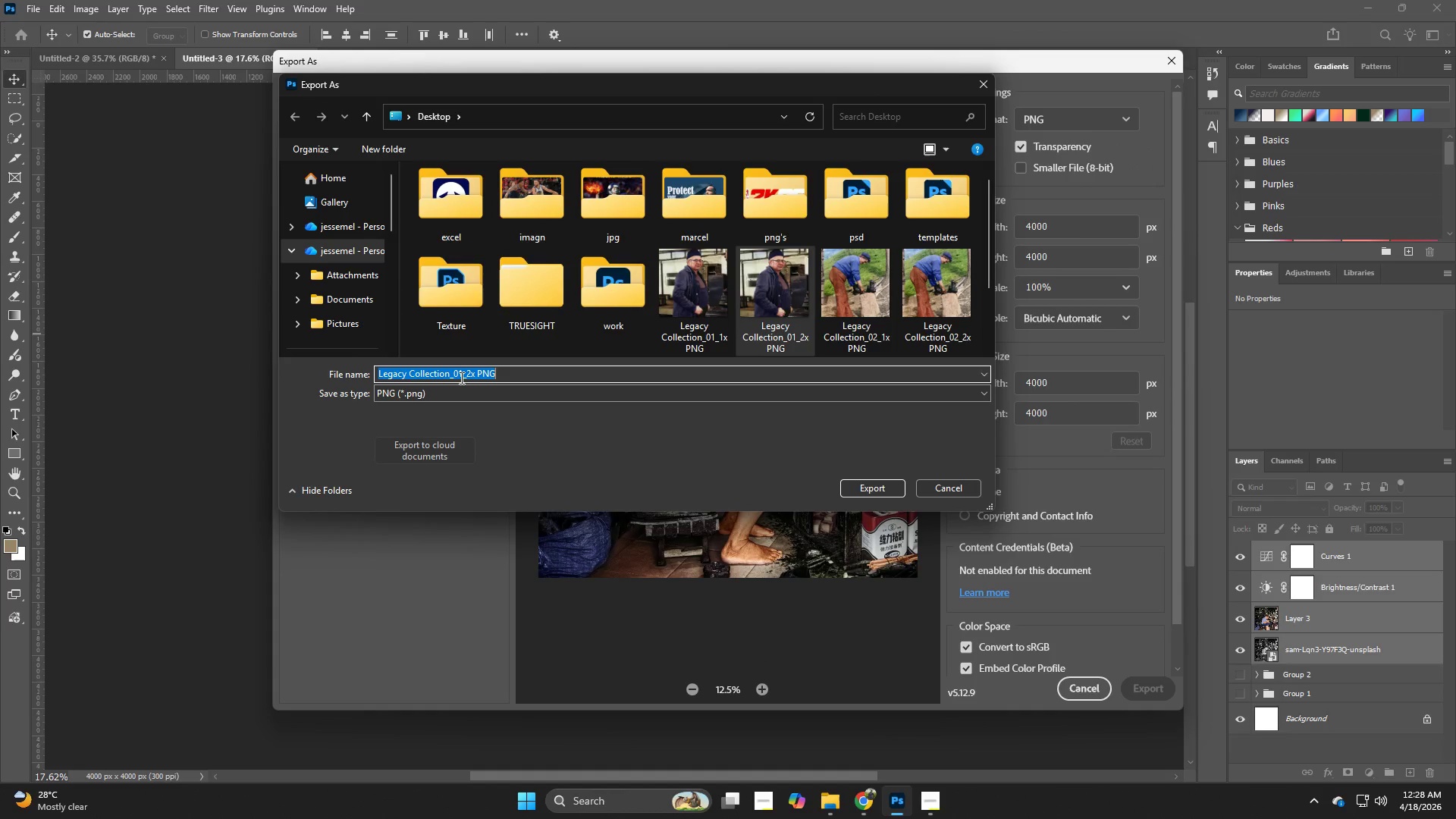 
left_click([460, 375])
 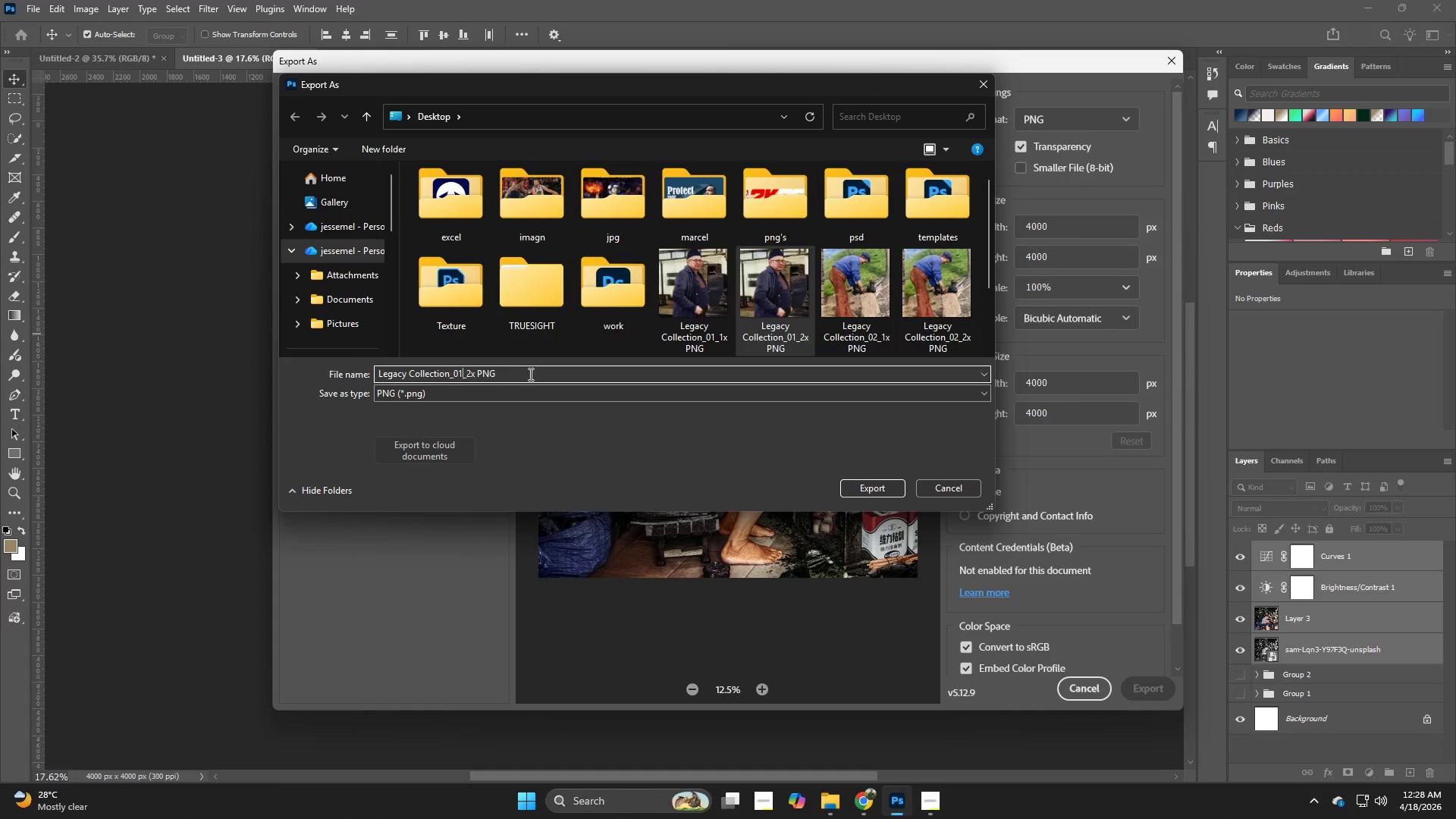 
key(Backspace)
 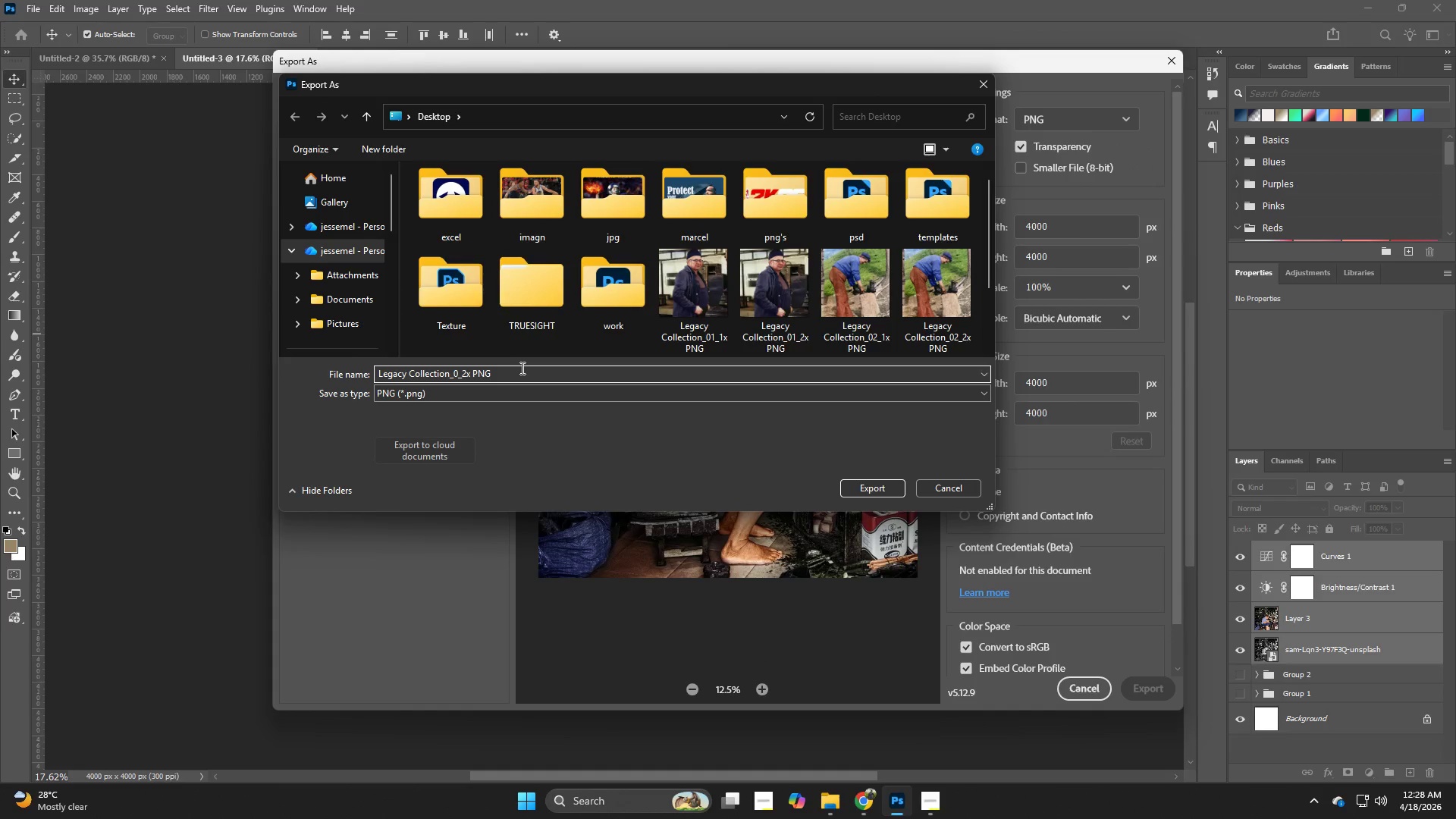 
key(Numpad3)
 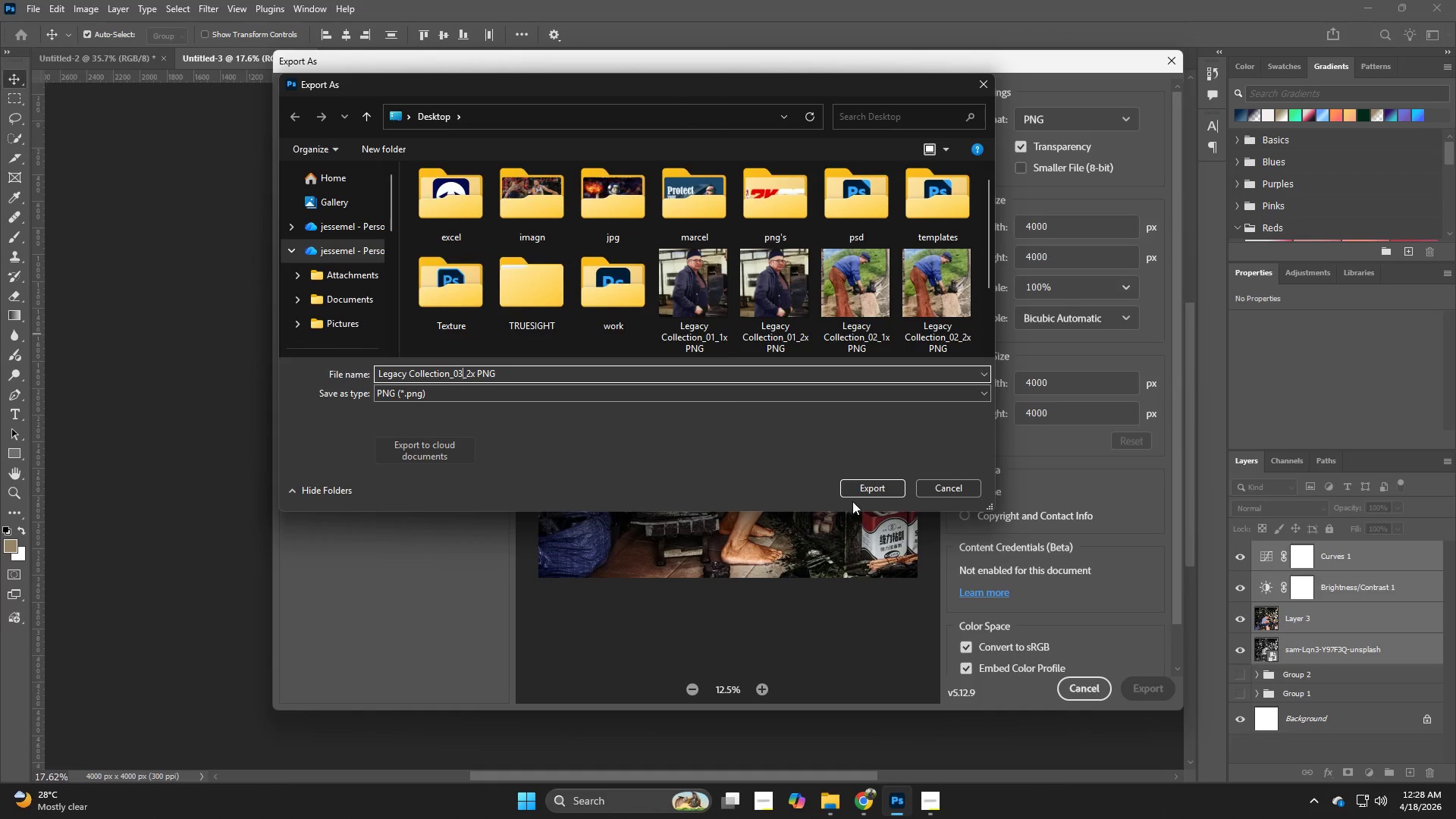 
left_click([880, 491])
 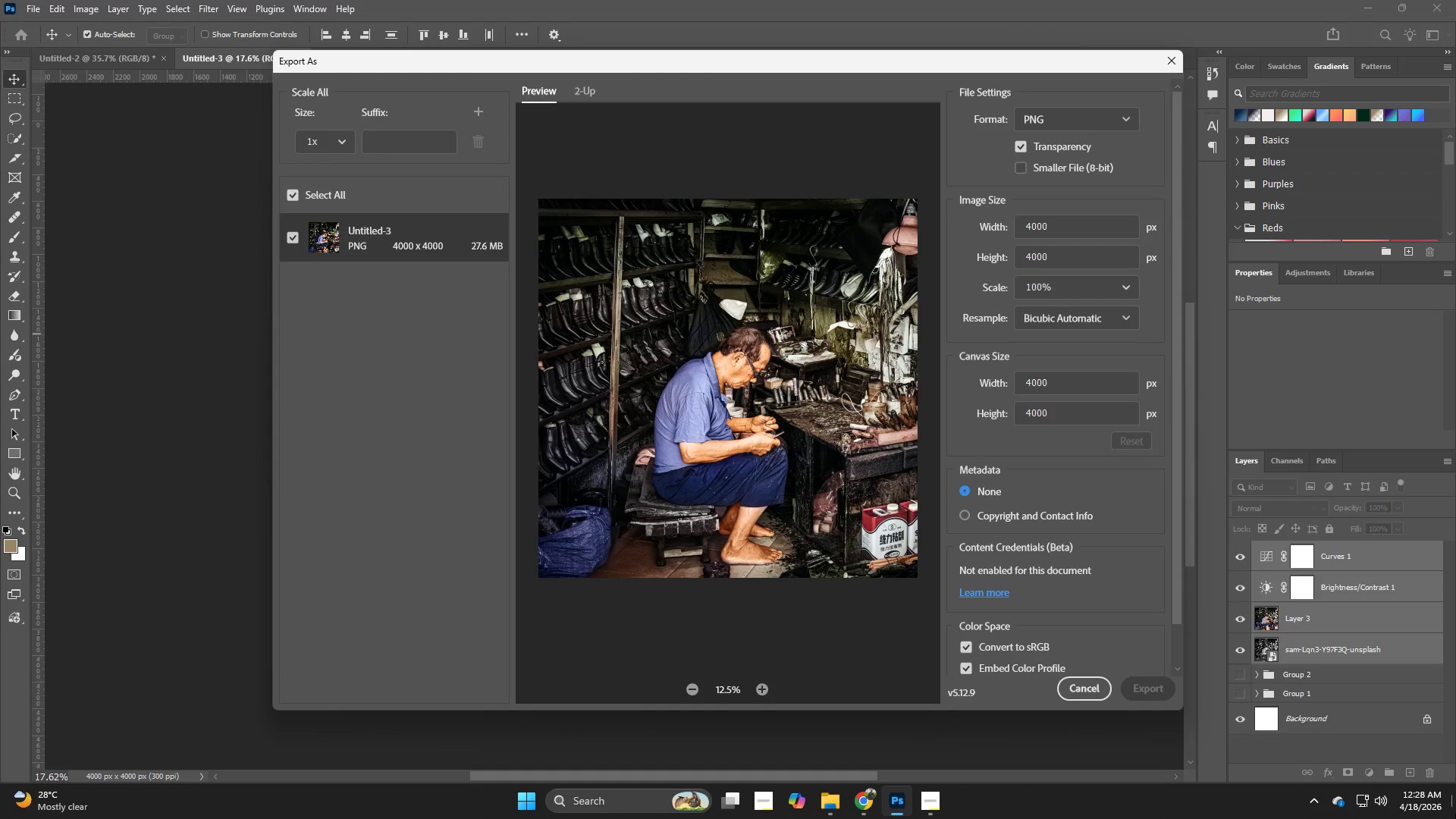 
left_click([1455, 813])
 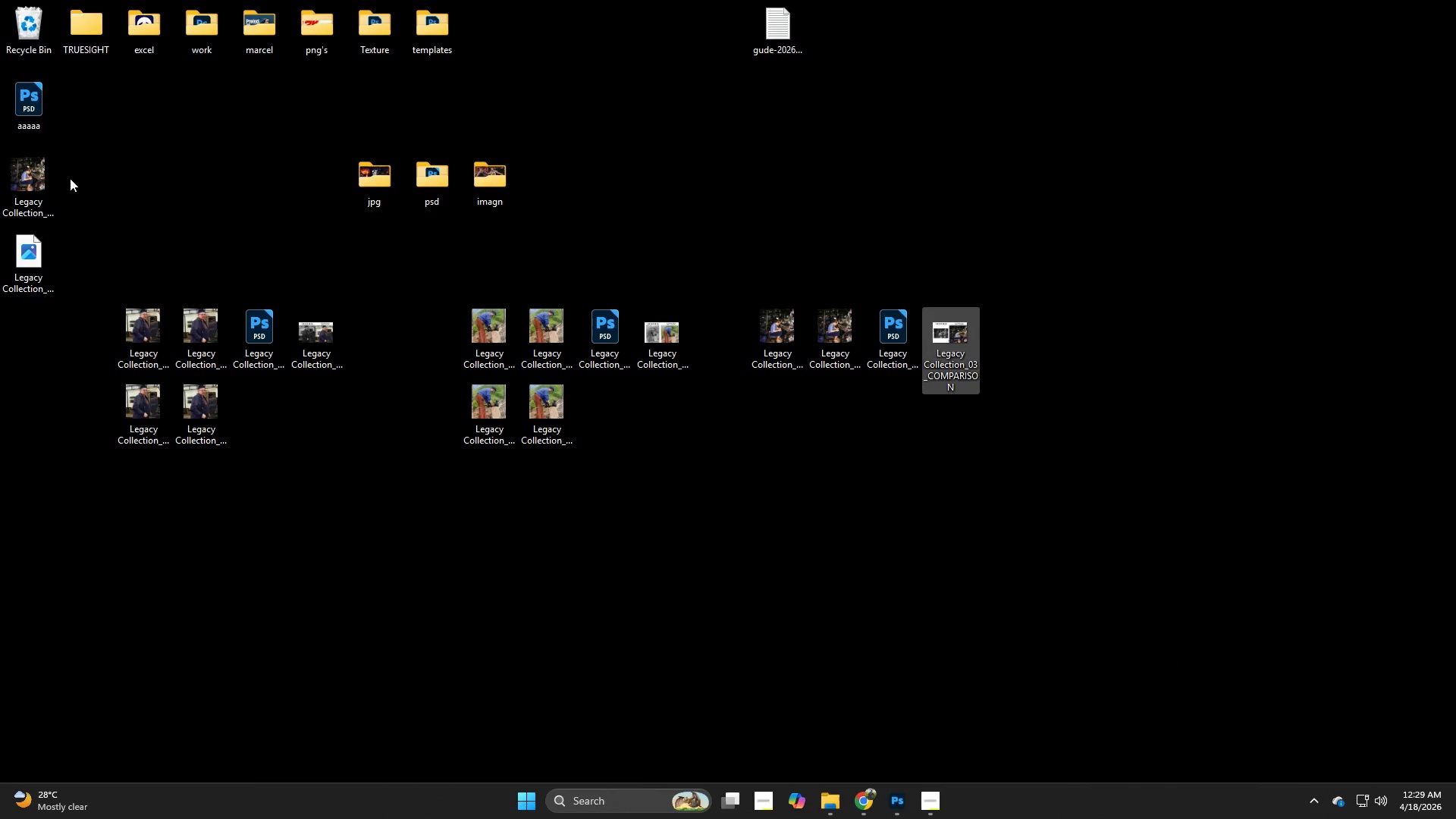 
left_click_drag(start_coordinate=[50, 187], to_coordinate=[807, 432])
 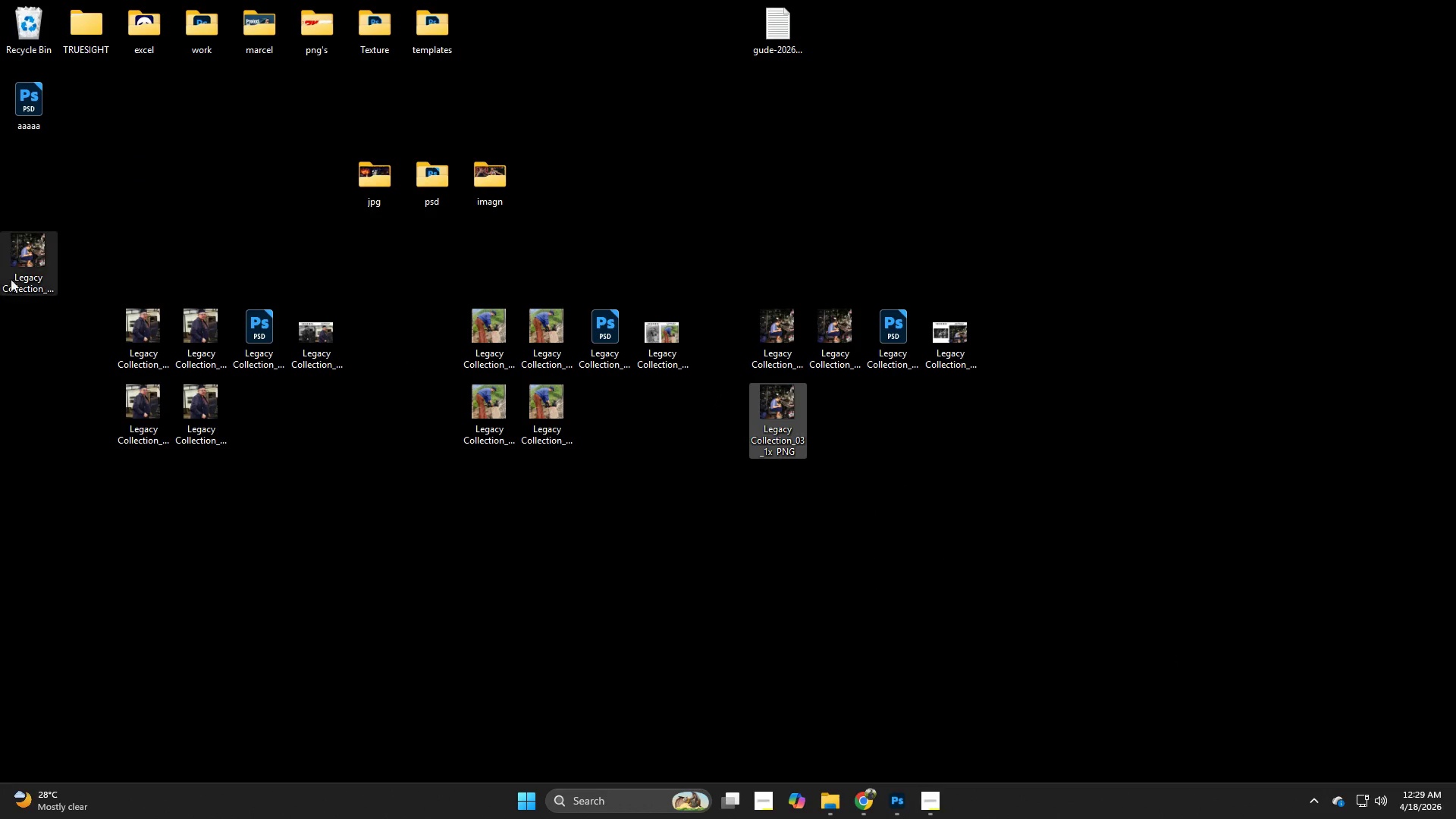 
left_click_drag(start_coordinate=[27, 256], to_coordinate=[830, 419])
 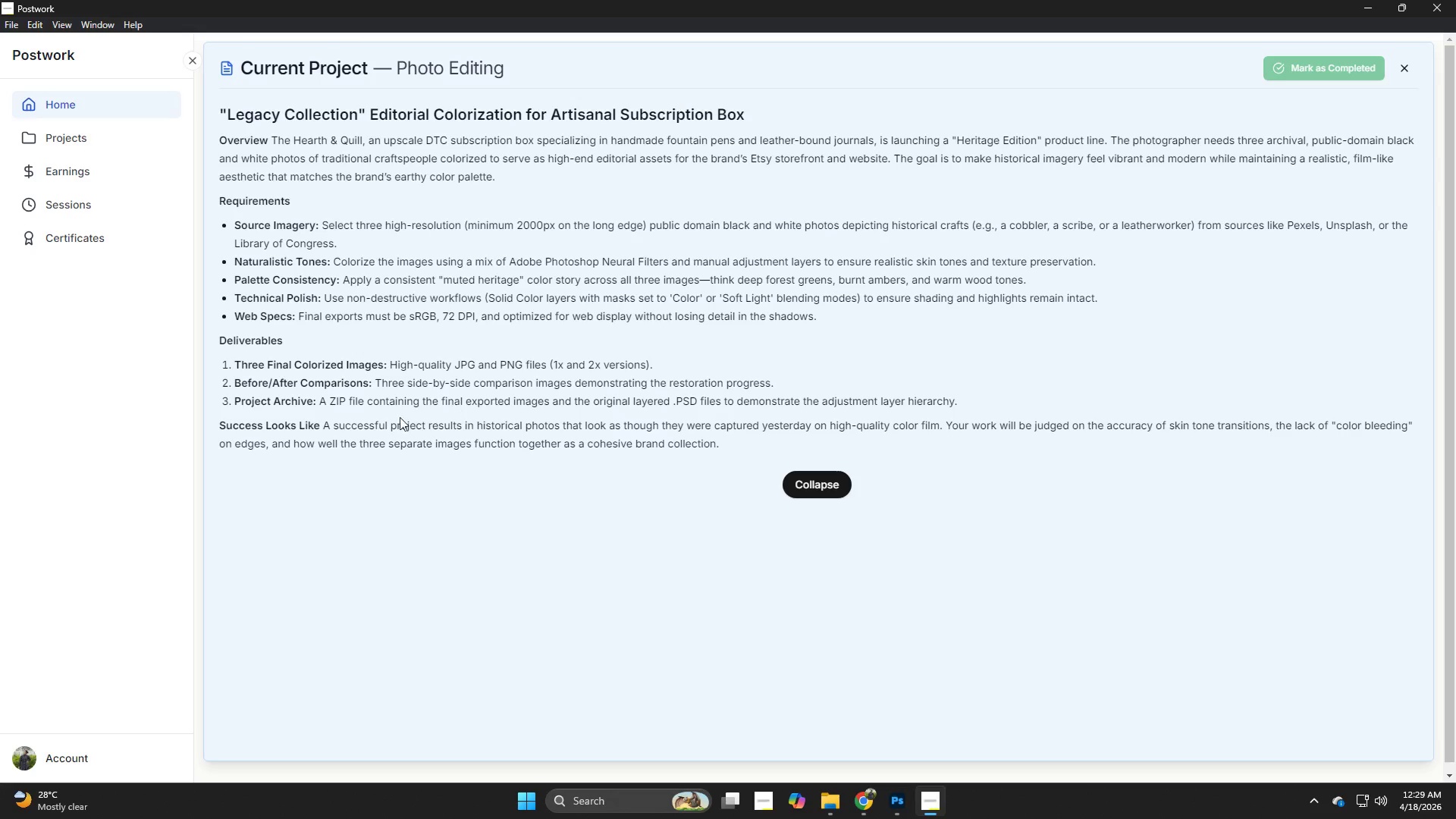 
wait(13.23)
 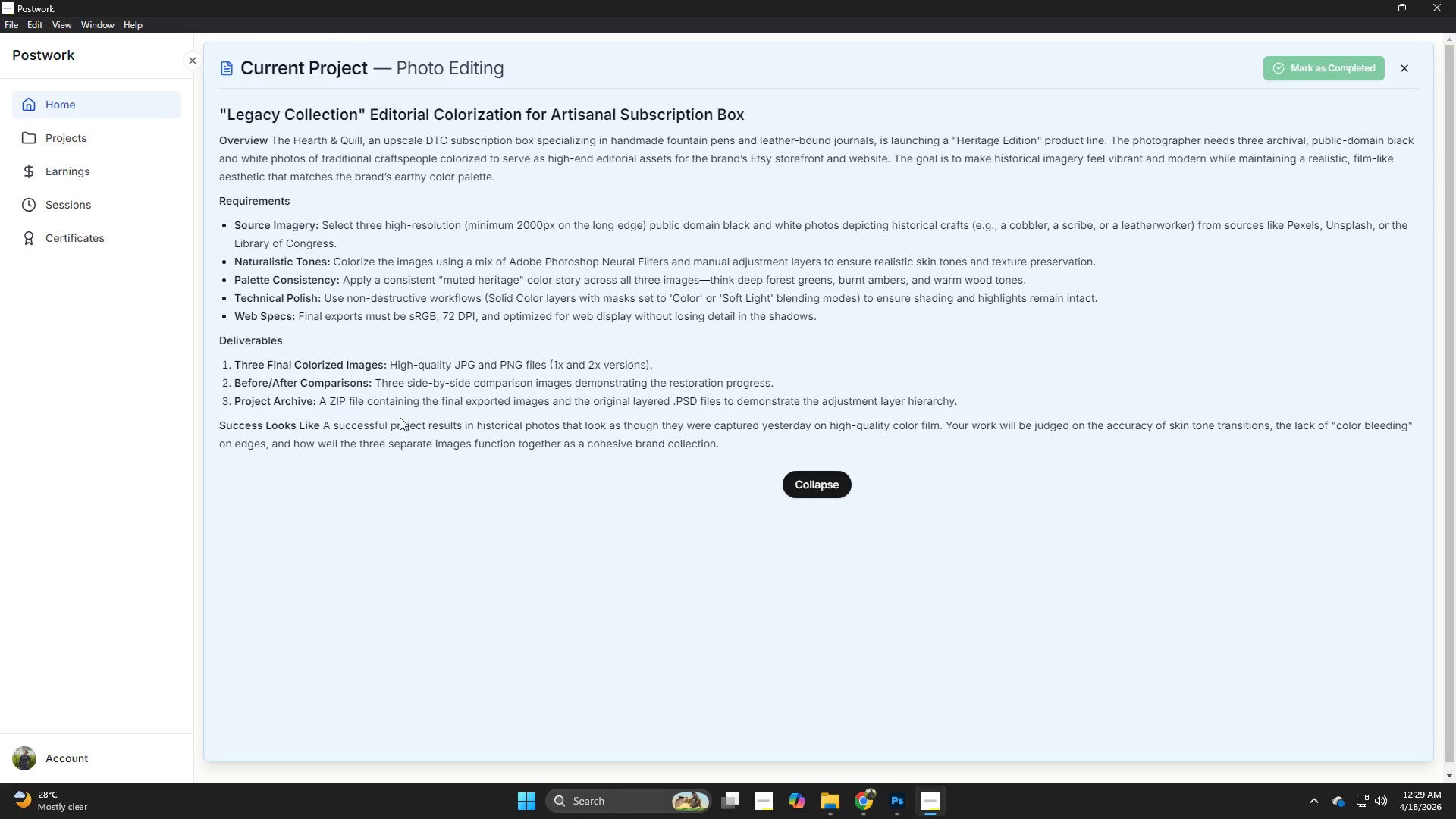 
left_click([1455, 818])
 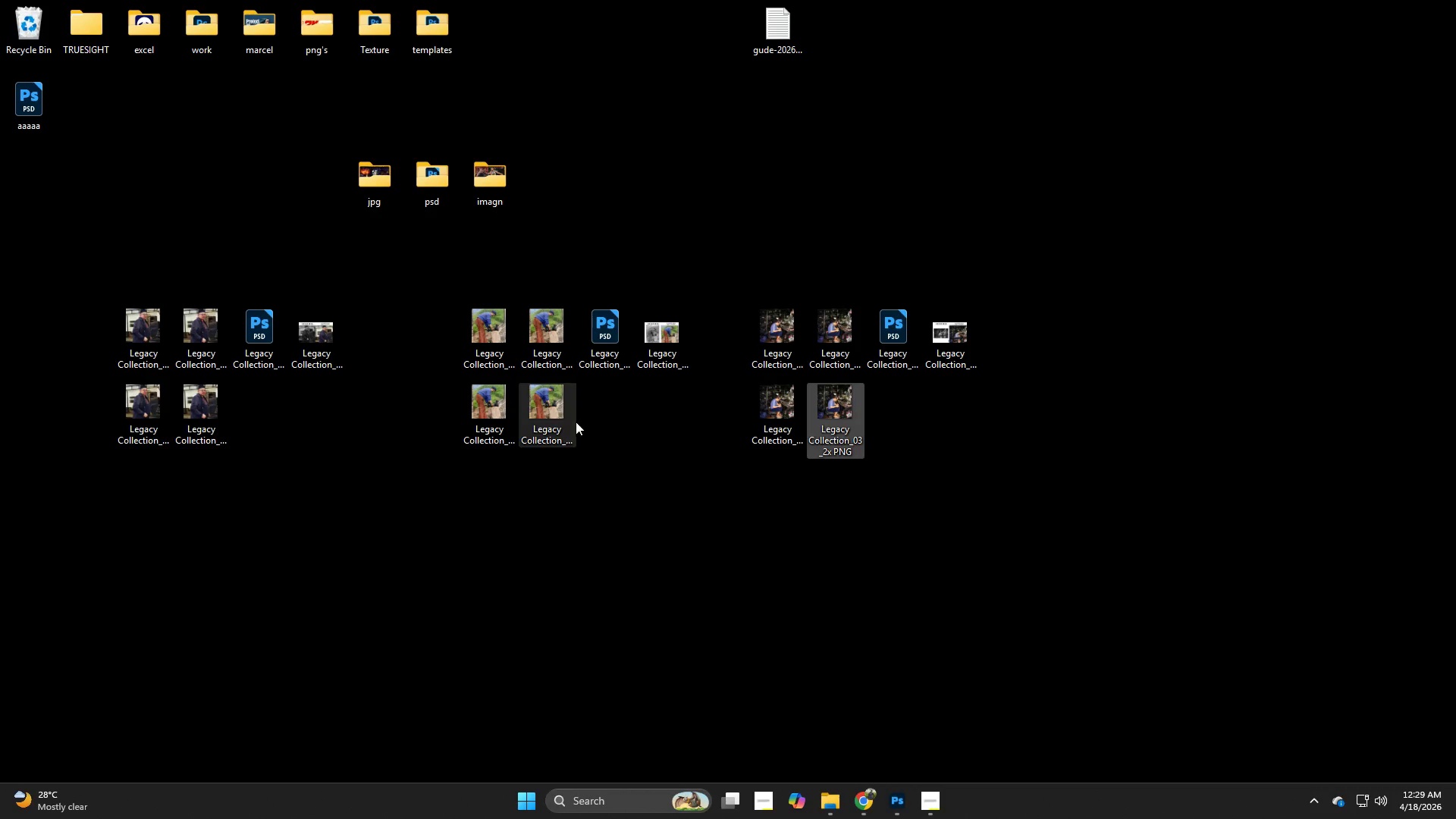 
right_click([623, 549])
 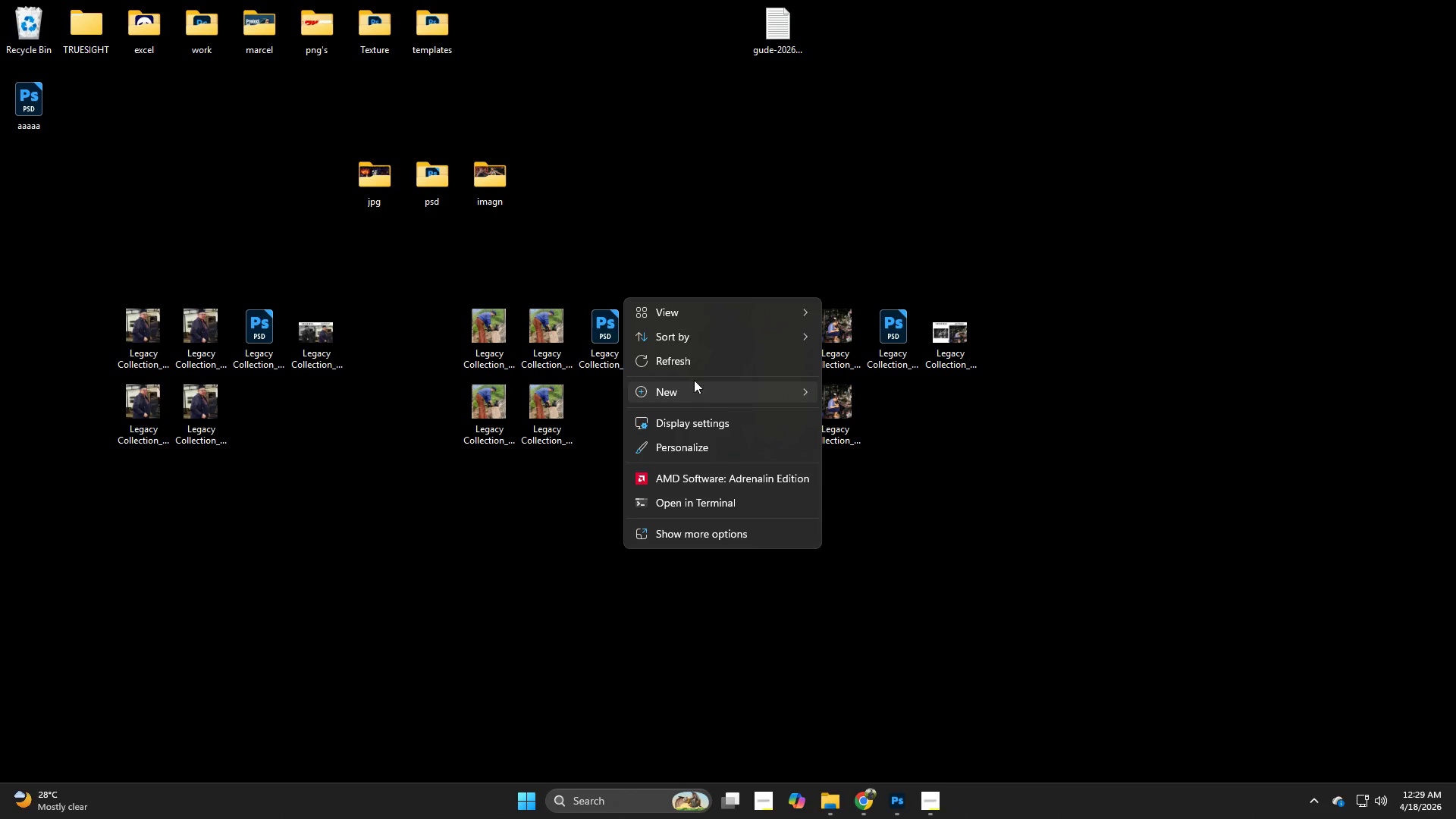 
left_click([695, 389])
 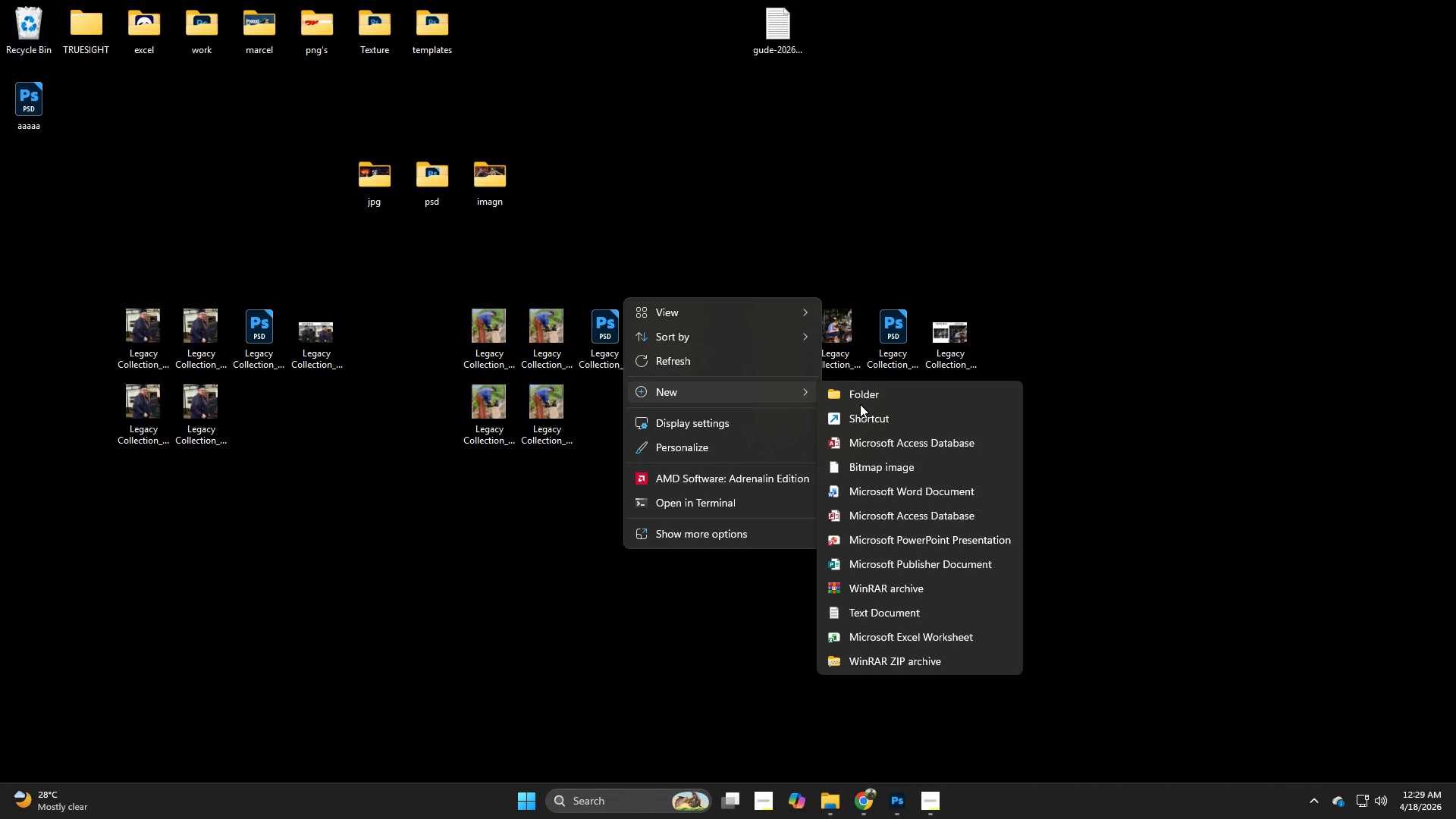 
left_click([859, 398])
 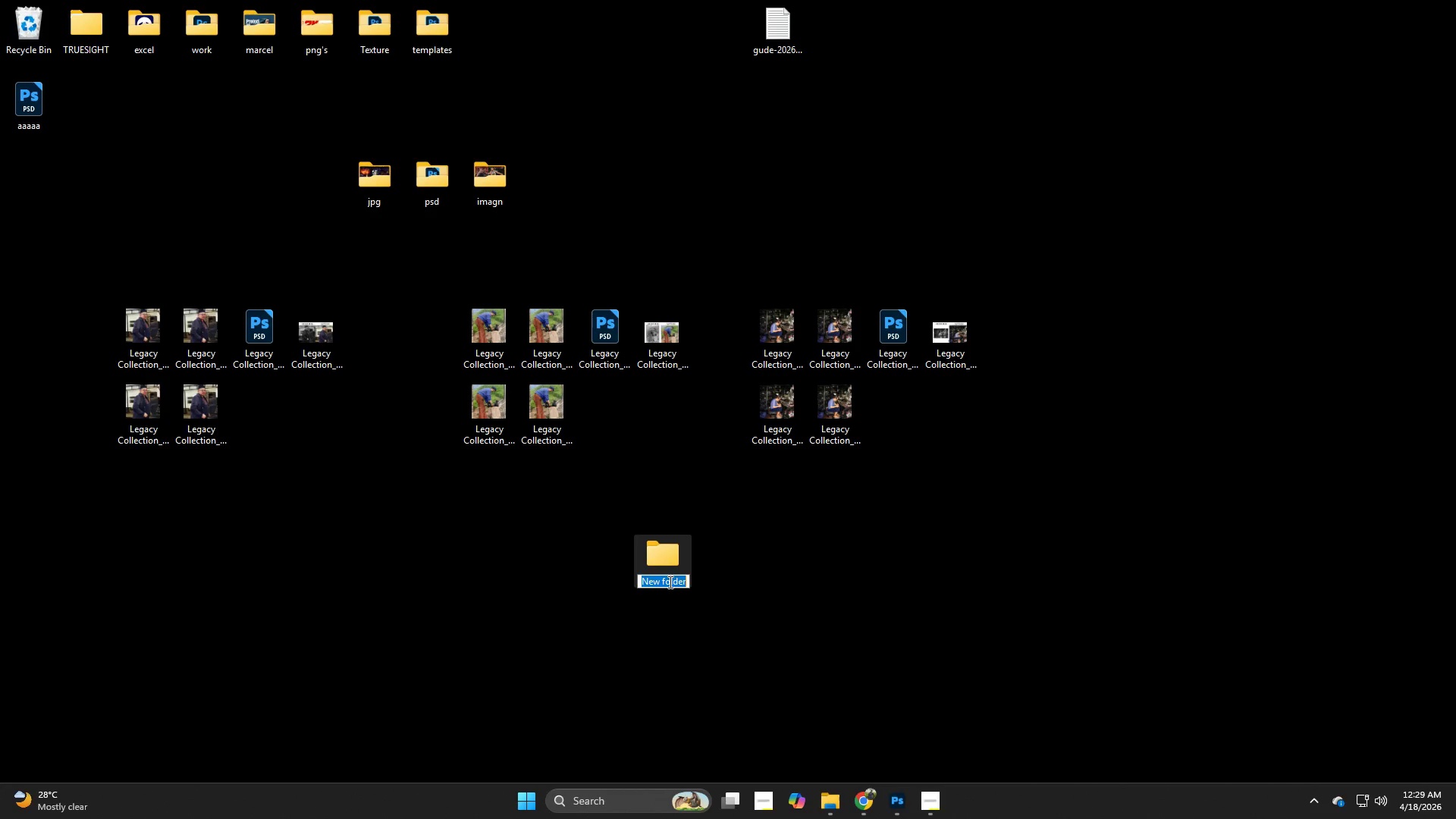 
type(legacy collection)
key(NumpadEnter)
 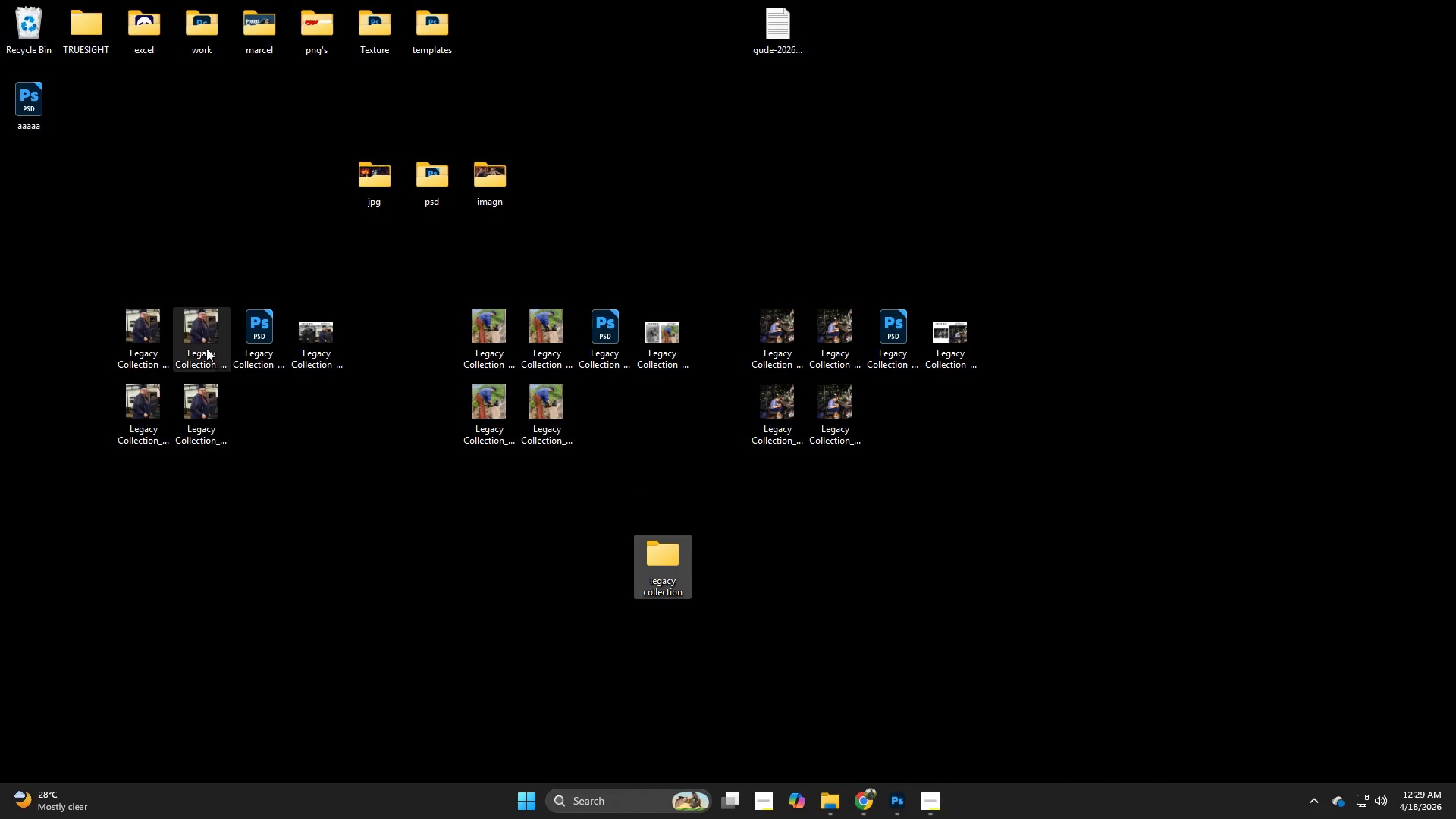 
left_click_drag(start_coordinate=[111, 267], to_coordinate=[974, 441])
 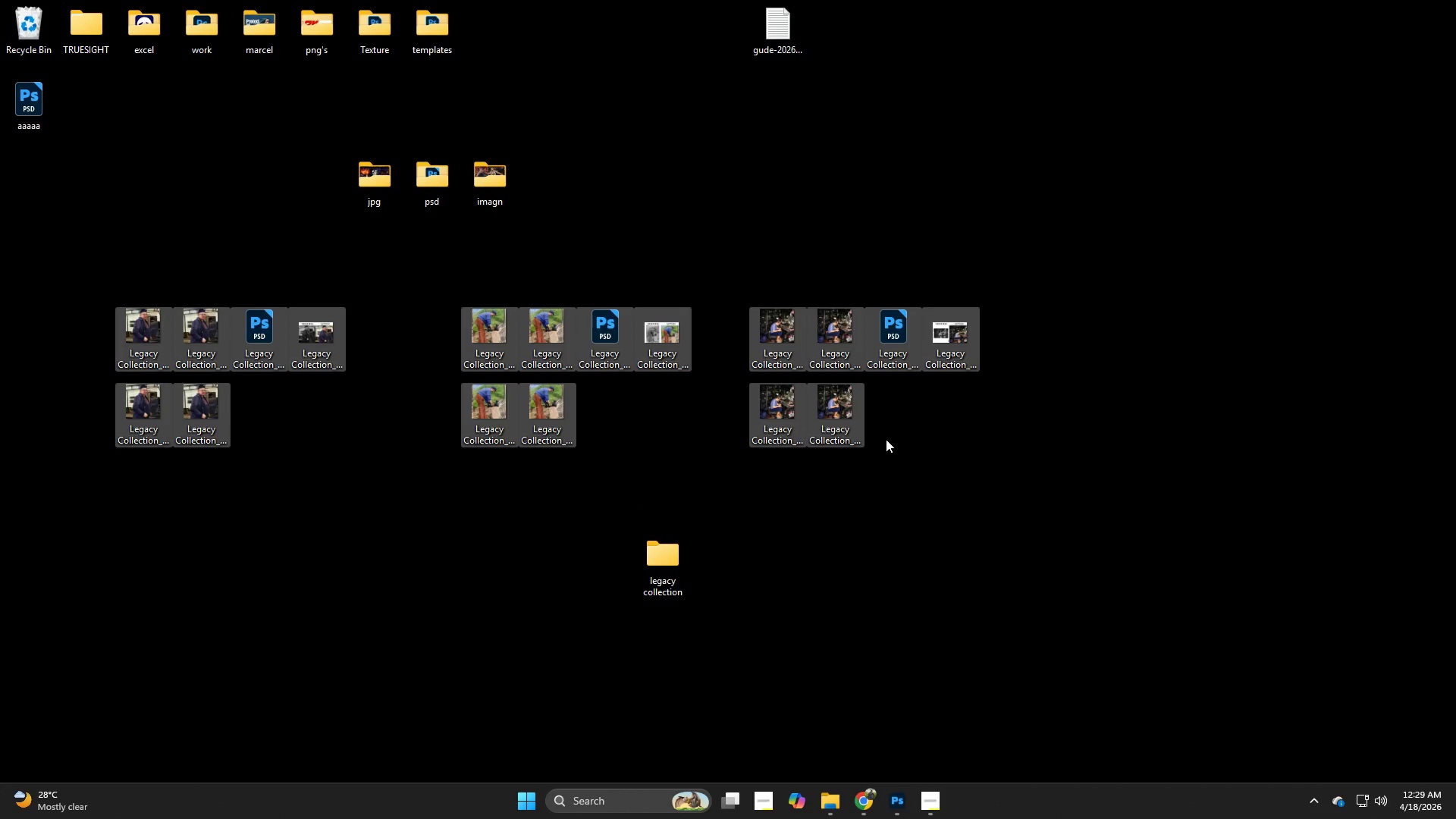 
hold_key(key=AltLeft, duration=1.17)
left_click_drag(start_coordinate=[832, 424], to_coordinate=[667, 557])
 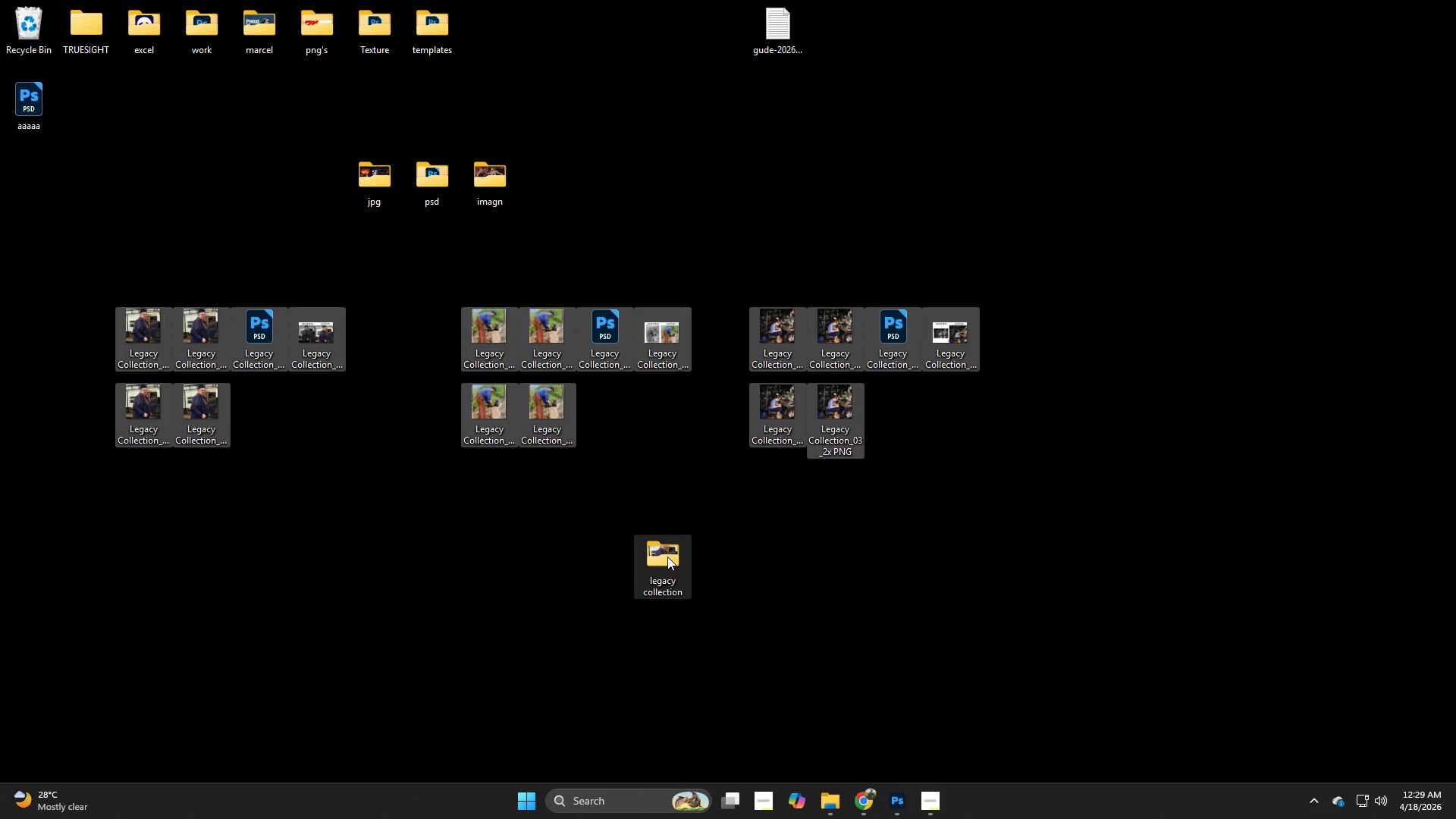 
right_click([667, 557])
 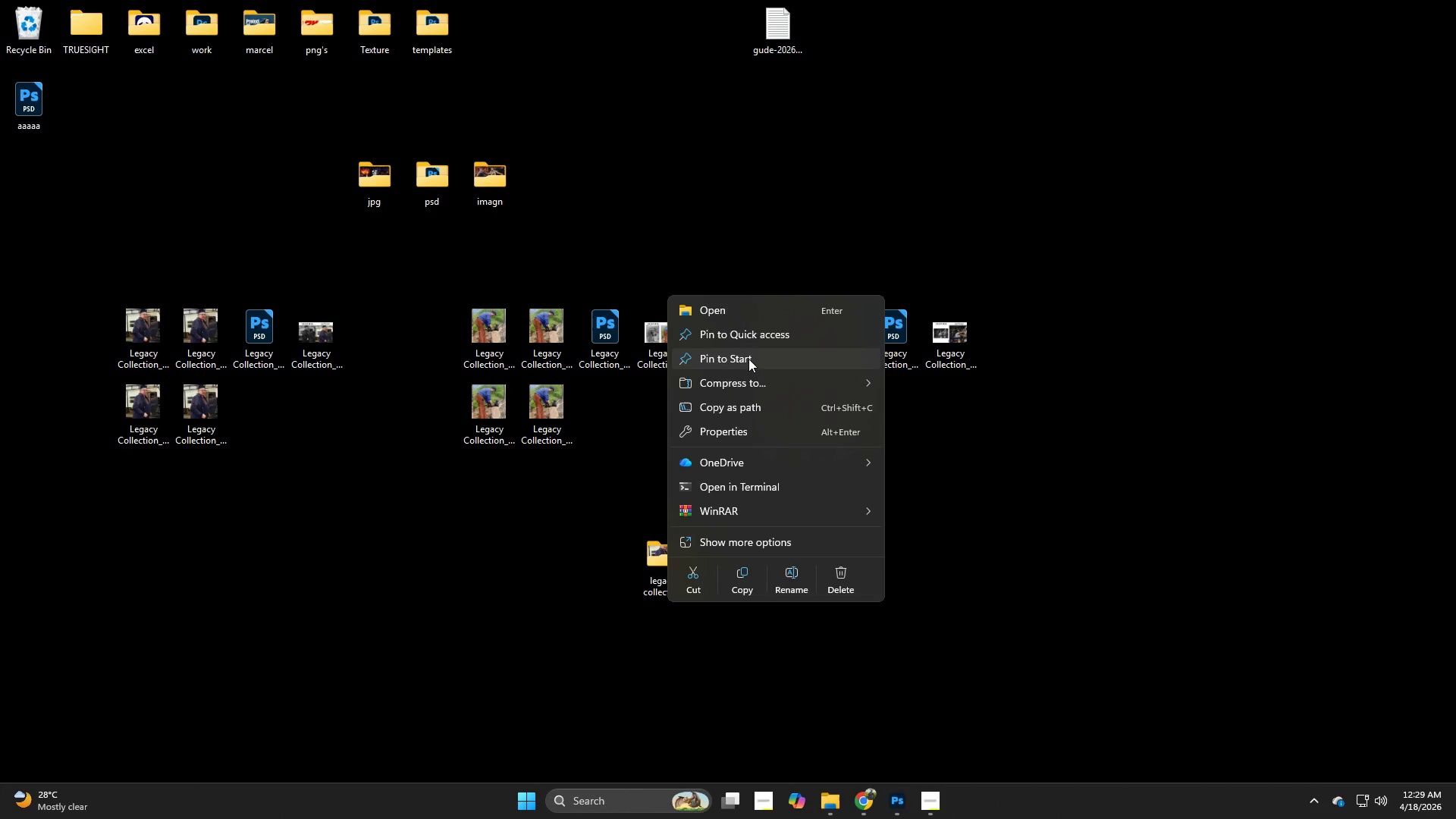 
left_click([780, 384])
 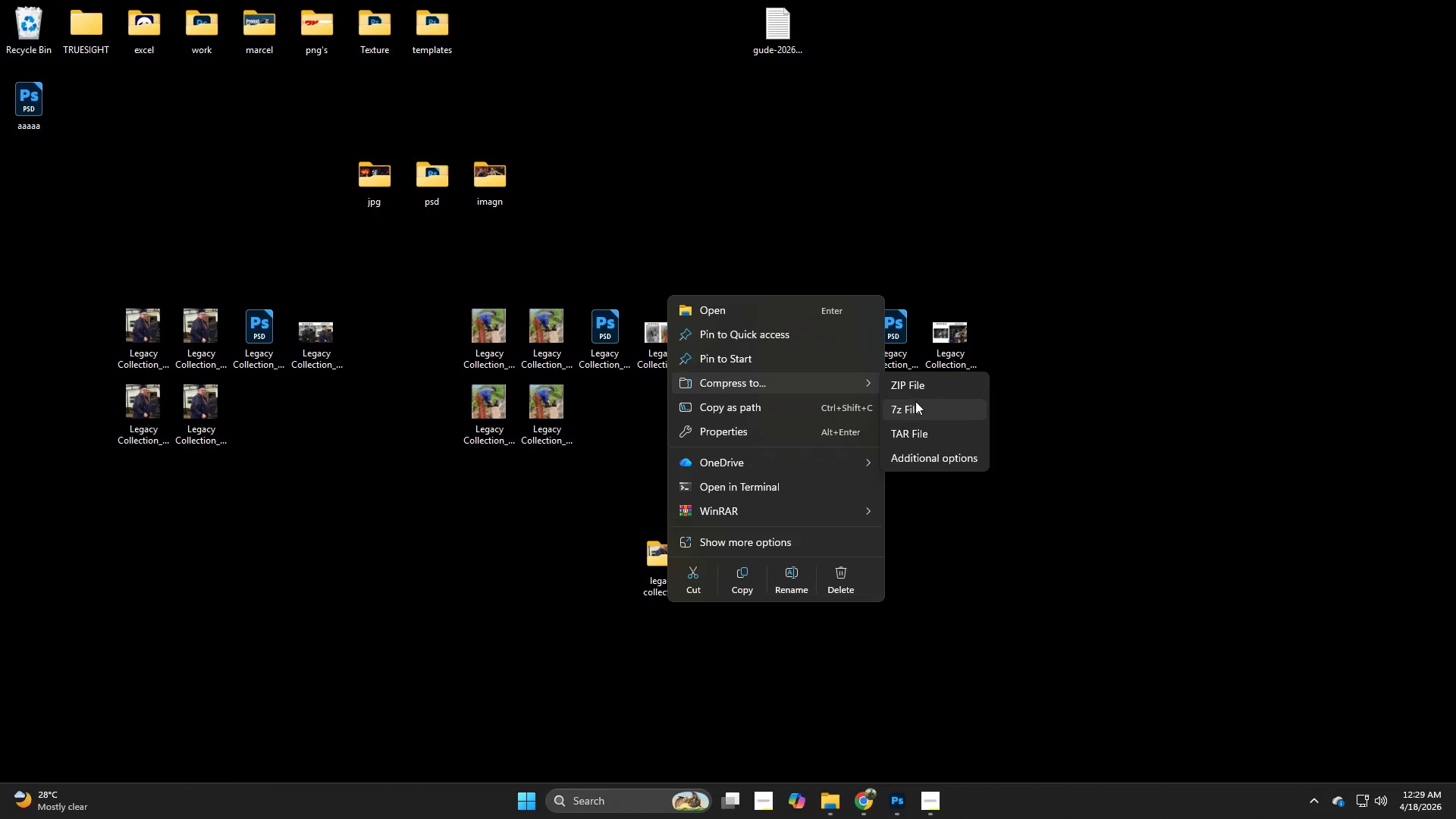 
left_click([918, 390])
 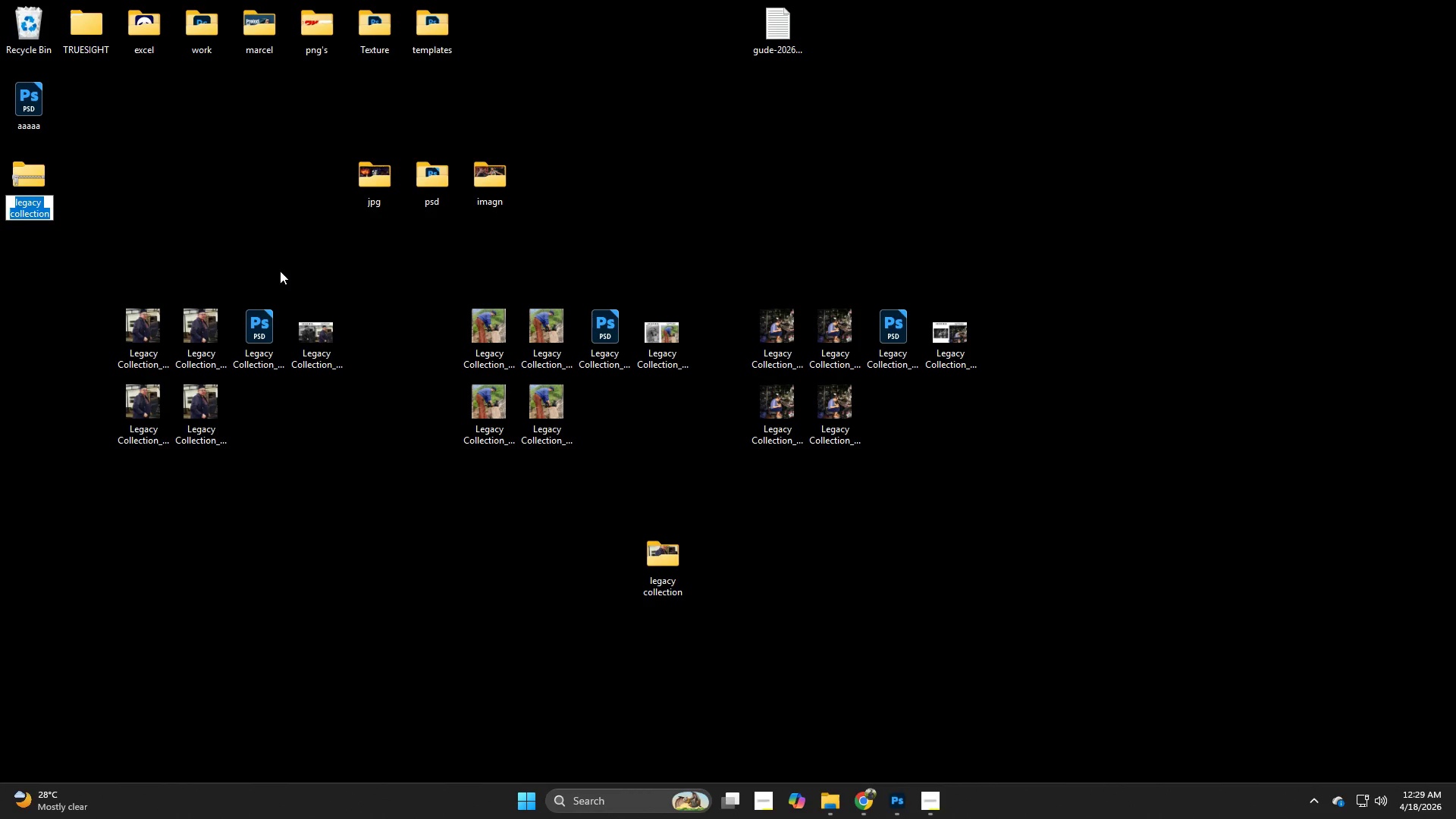 